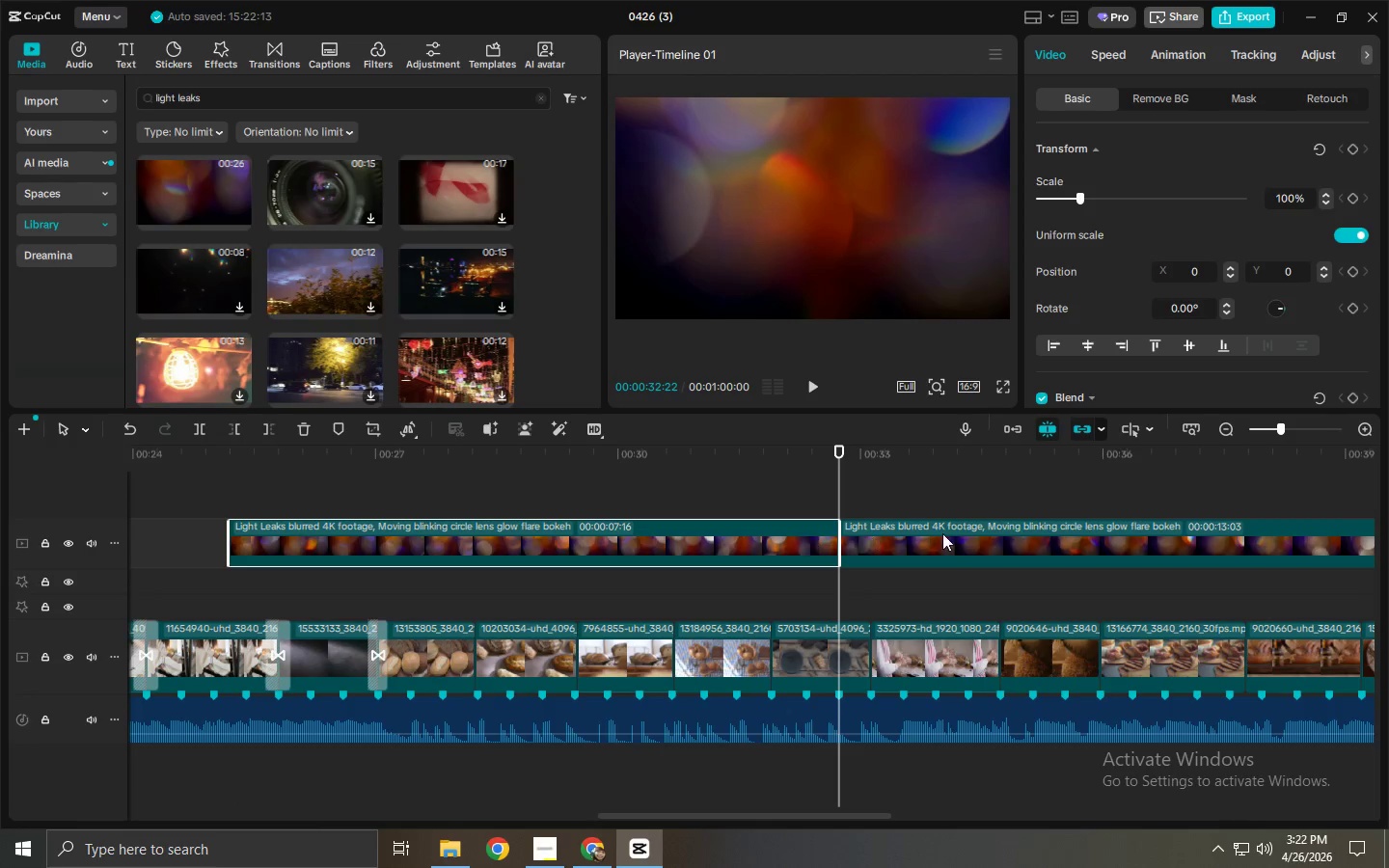 
key(Delete)
 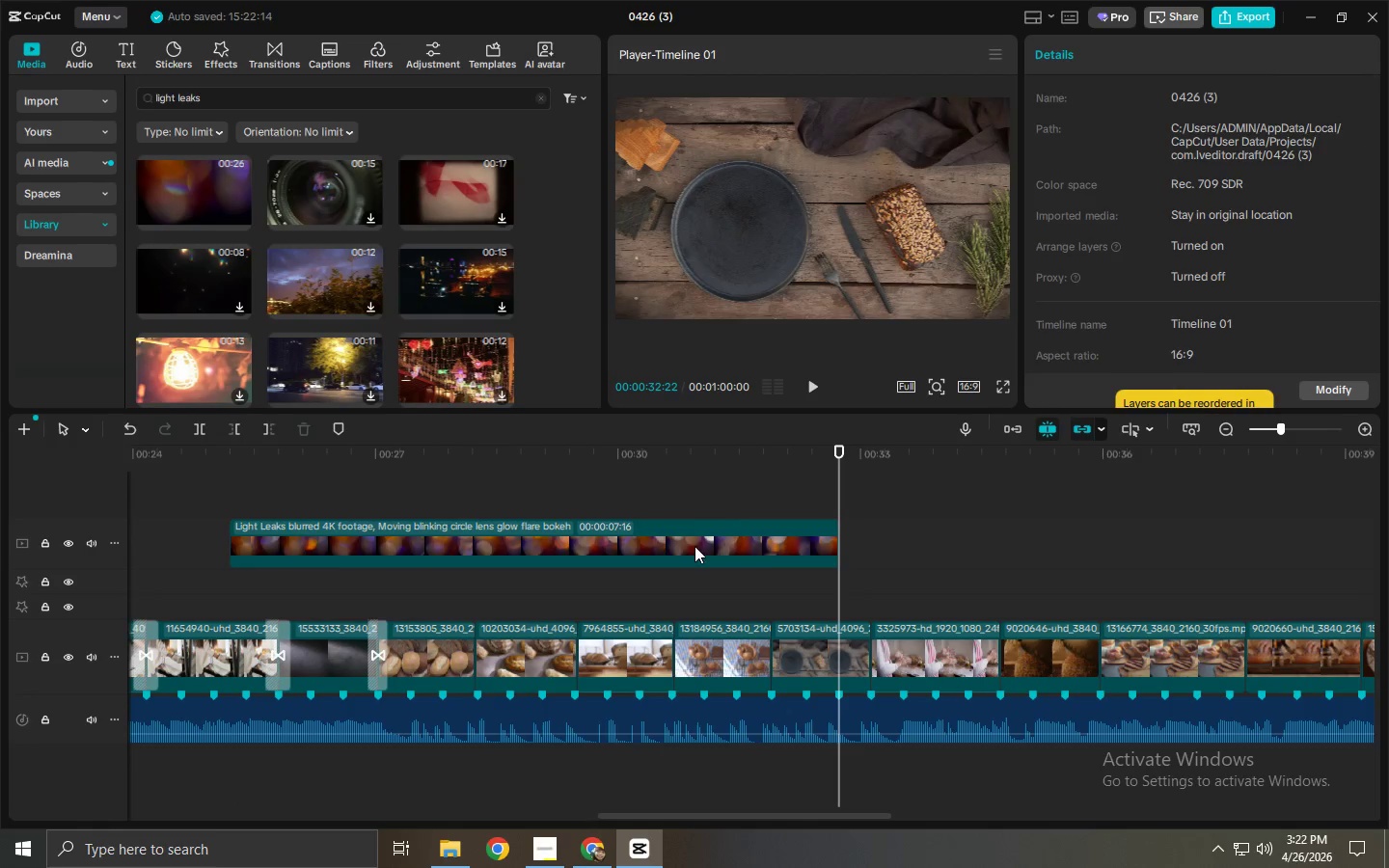 
left_click_drag(start_coordinate=[682, 540], to_coordinate=[646, 596])
 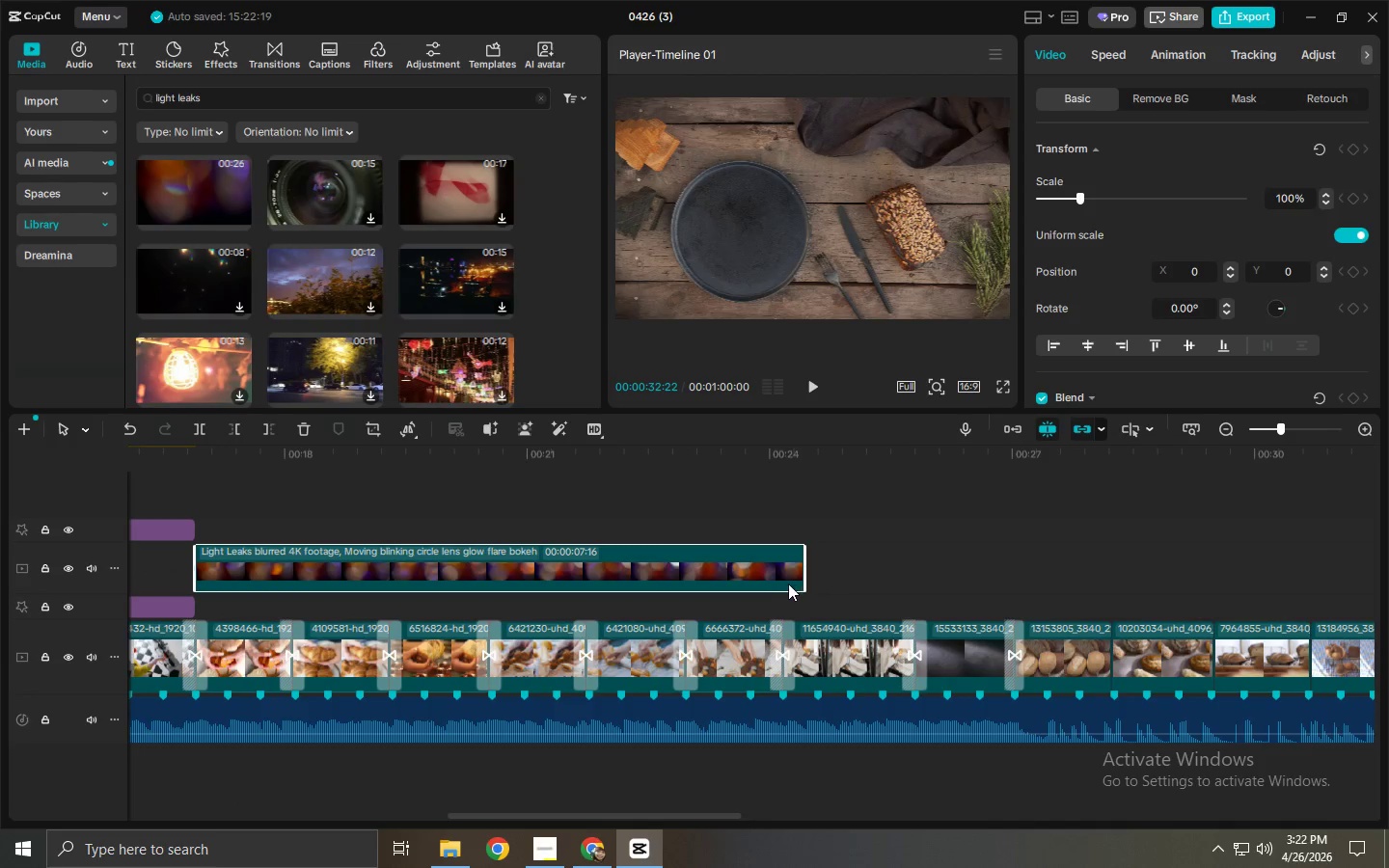 
left_click_drag(start_coordinate=[706, 568], to_coordinate=[701, 512])
 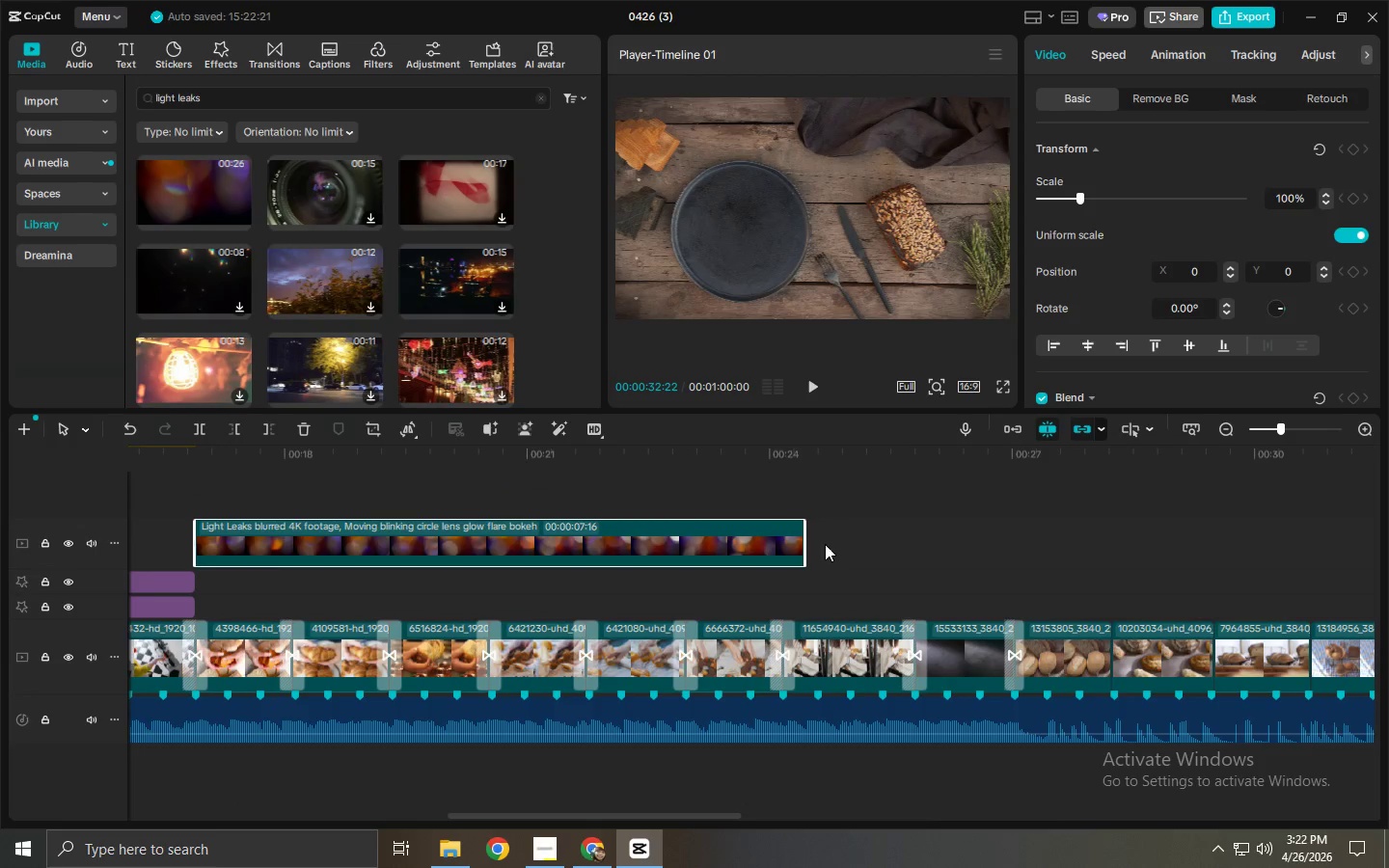 
left_click_drag(start_coordinate=[804, 541], to_coordinate=[1005, 546])
 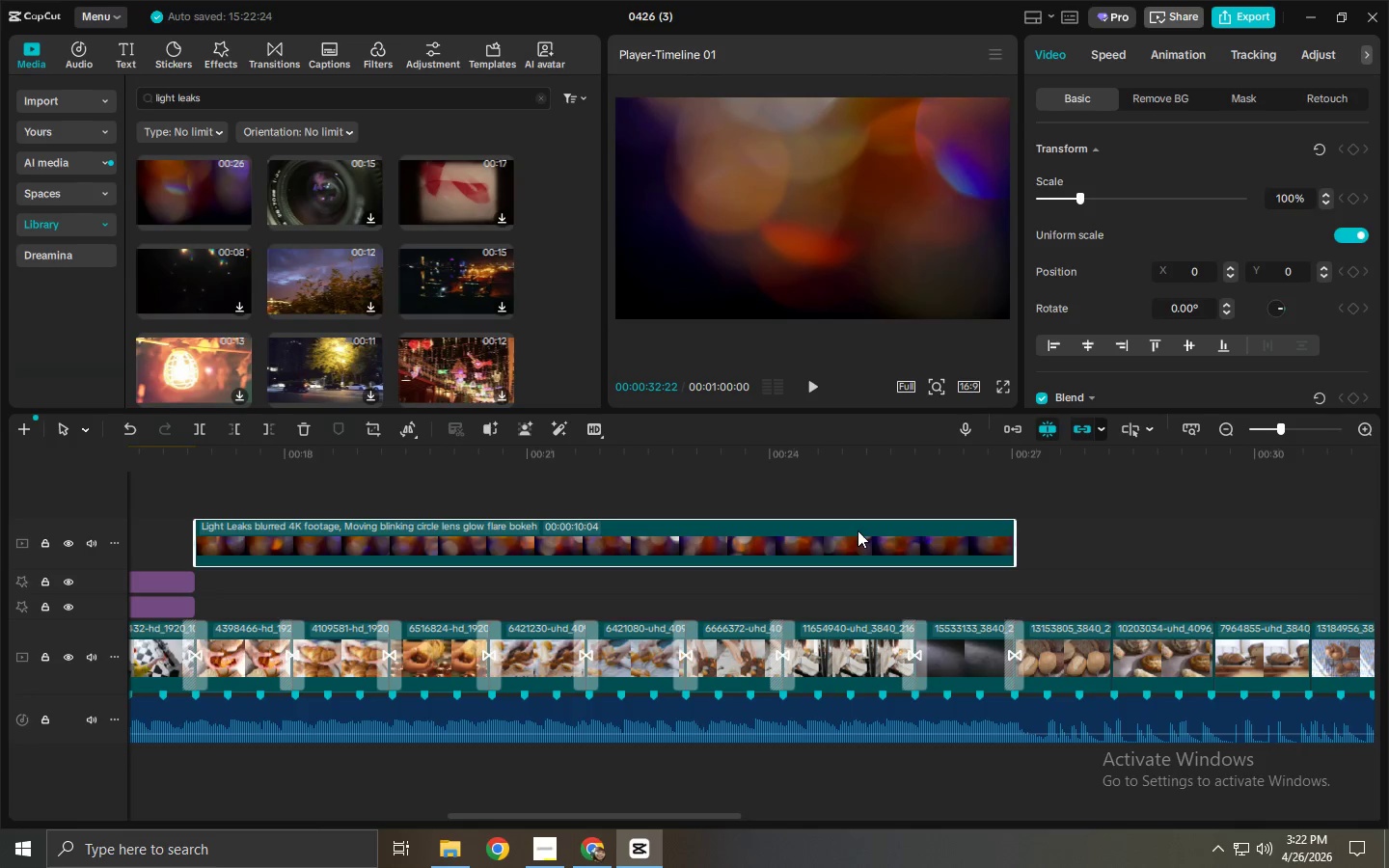 
left_click([857, 530])
 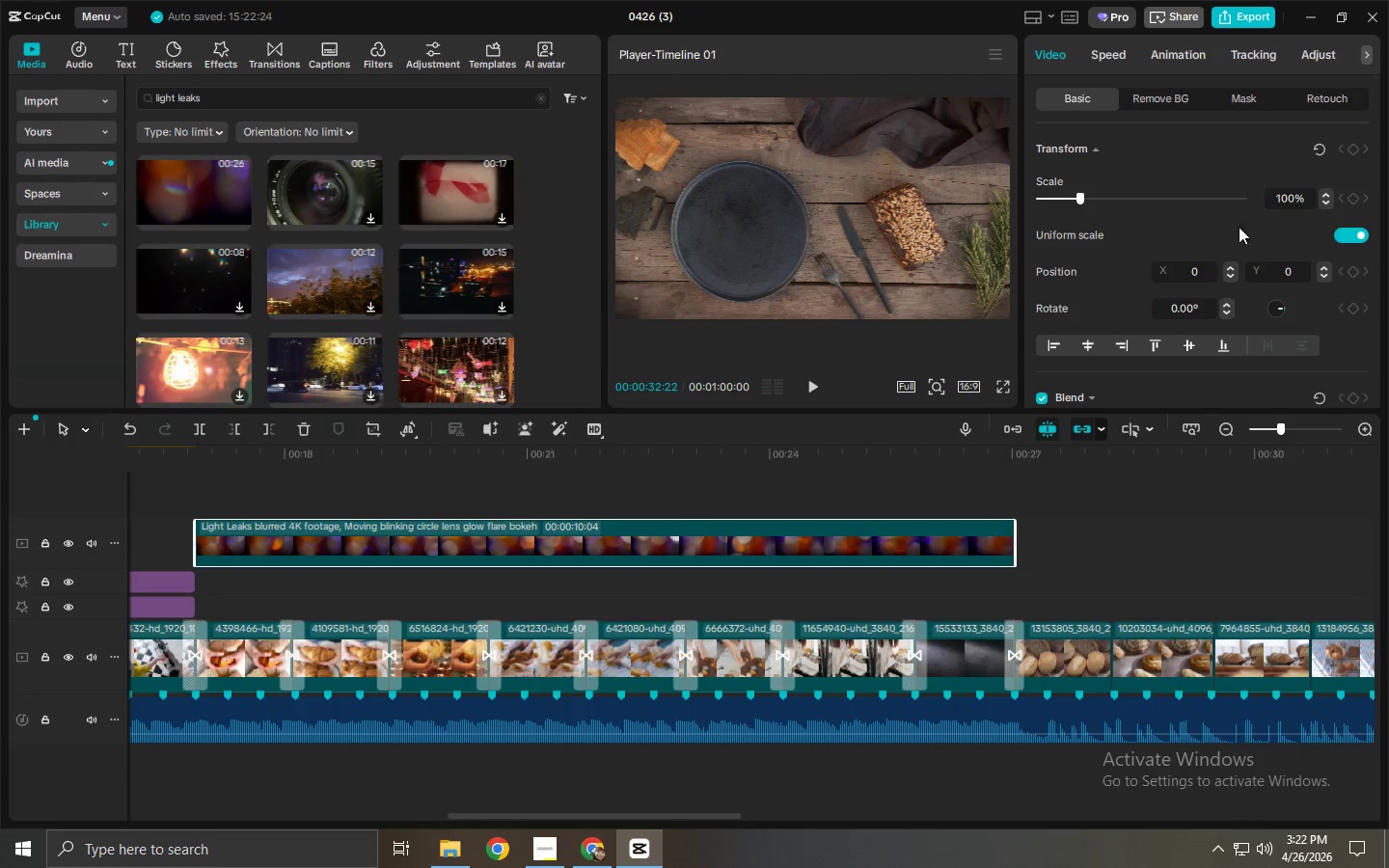 
scroll: coordinate [1158, 303], scroll_direction: down, amount: 5.0
 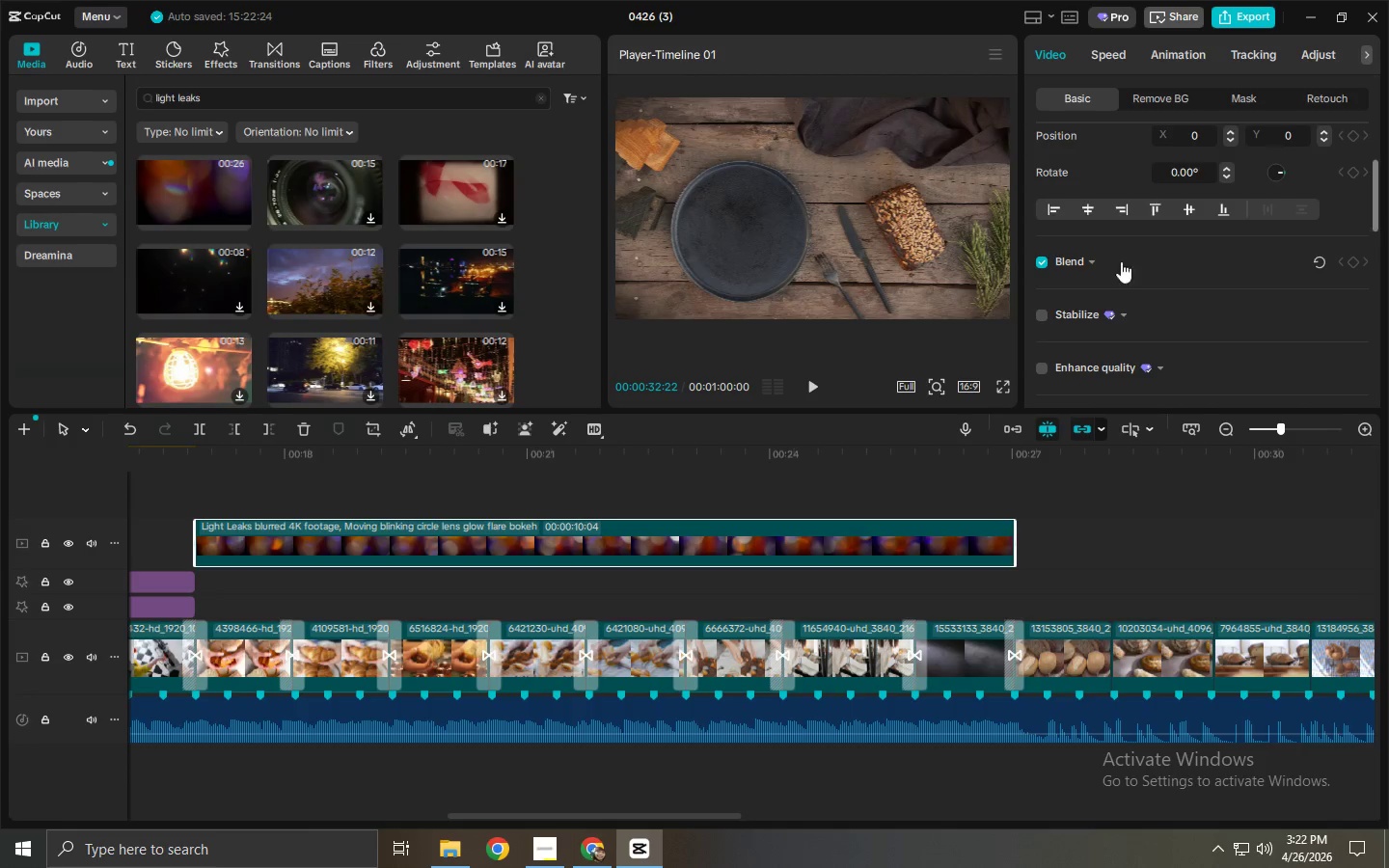 
left_click([1091, 258])
 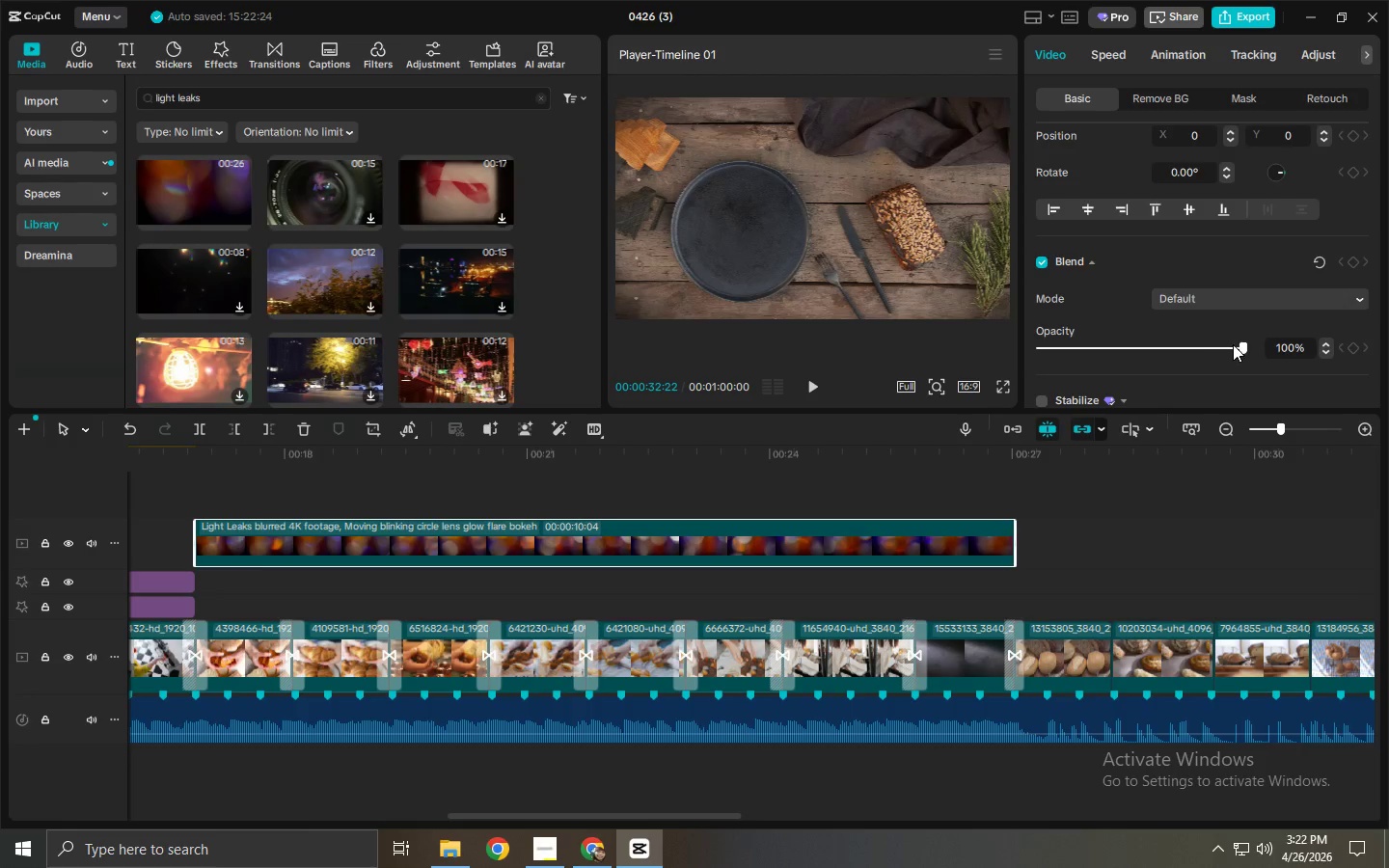 
left_click_drag(start_coordinate=[1235, 345], to_coordinate=[1096, 349])
 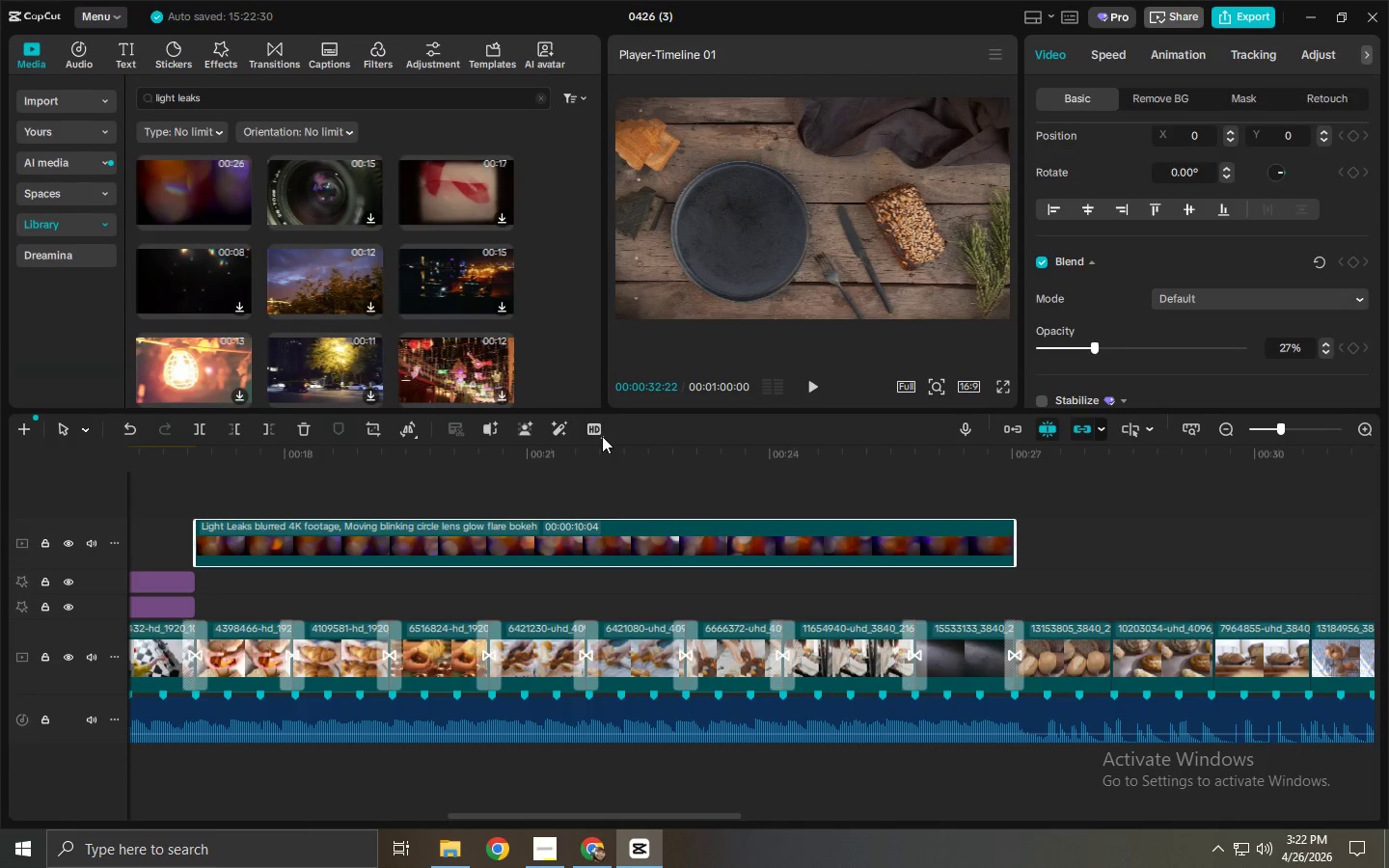 
left_click_drag(start_coordinate=[530, 443], to_coordinate=[345, 435])
 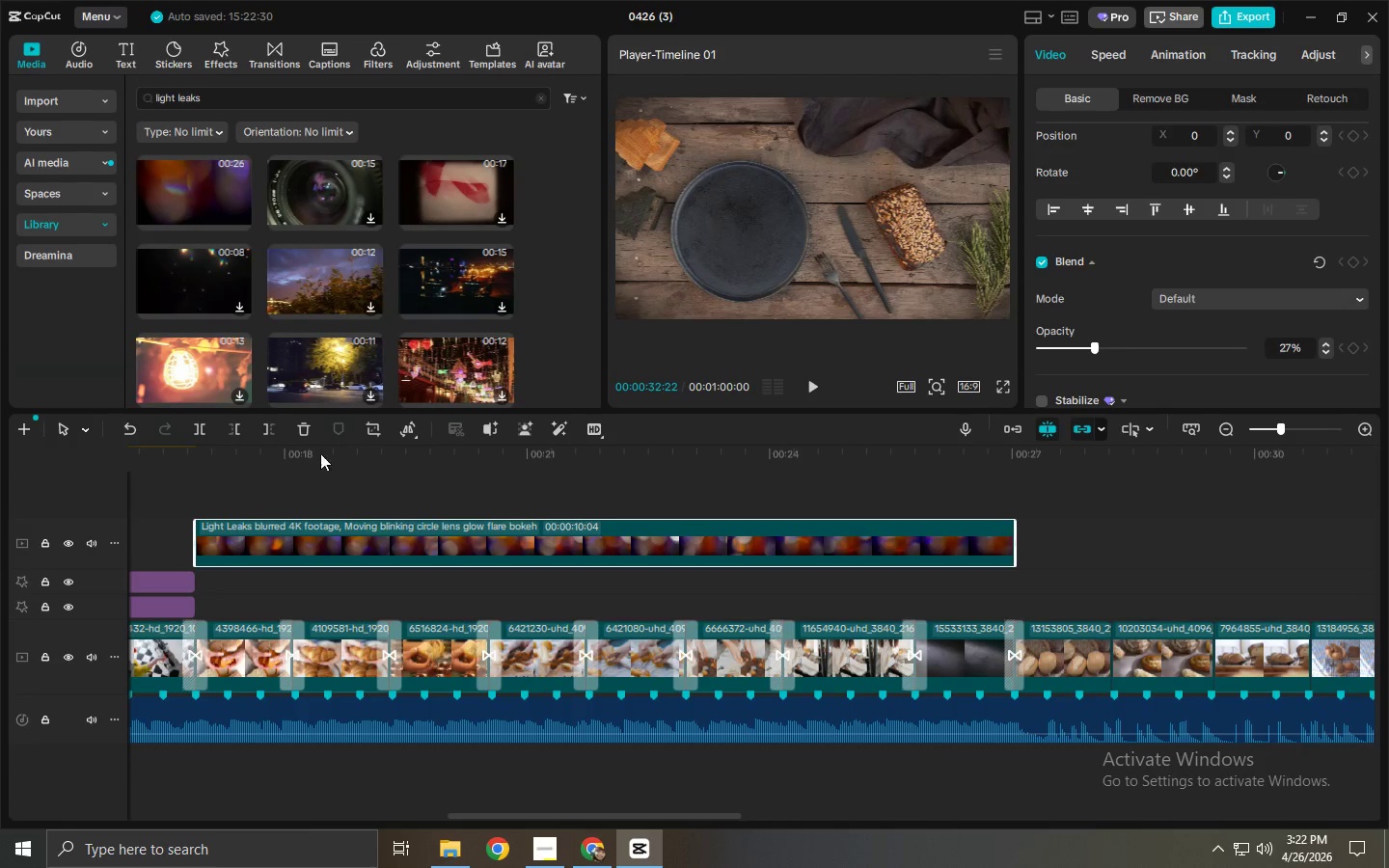 
left_click_drag(start_coordinate=[288, 457], to_coordinate=[210, 456])
 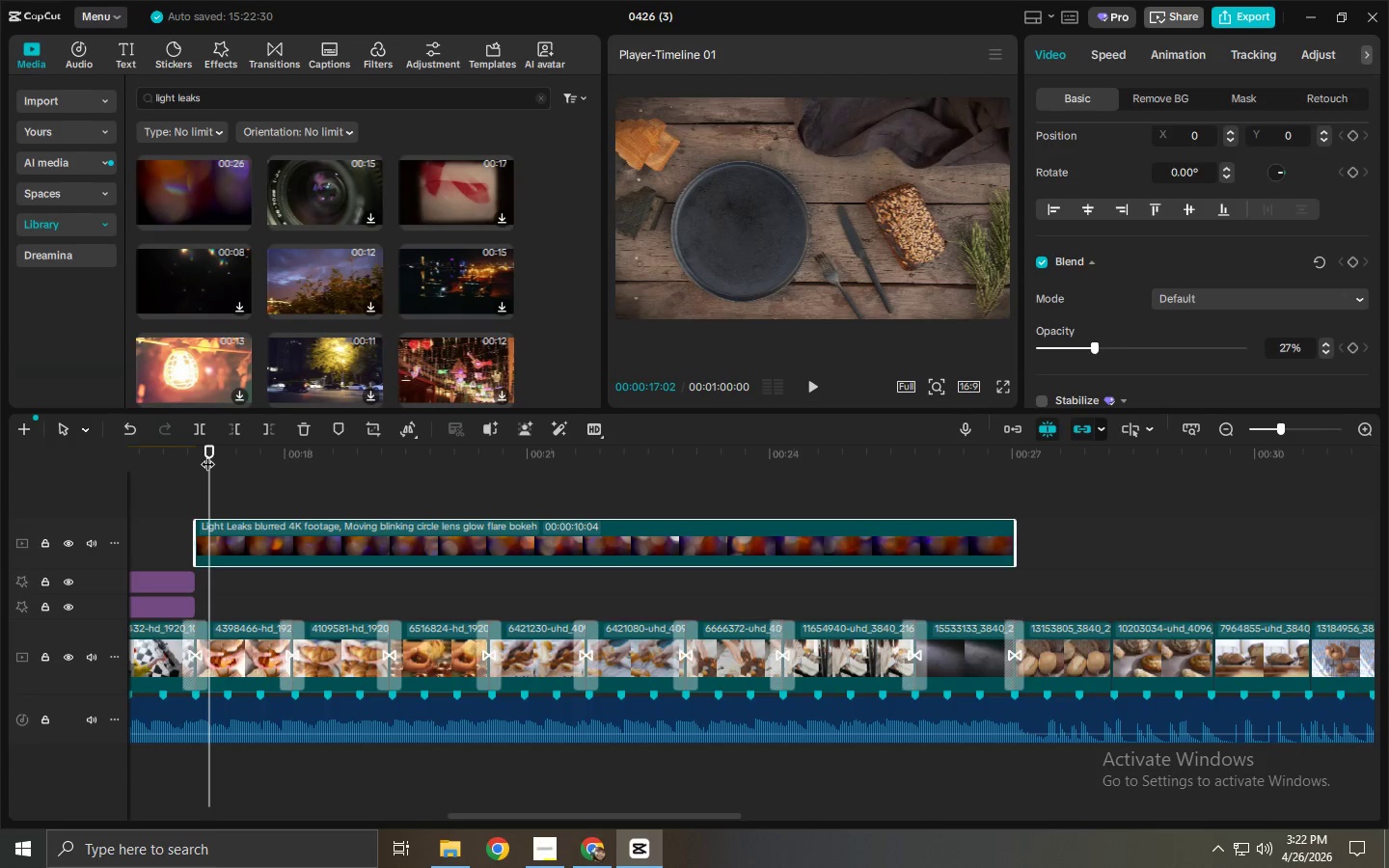 
key(Space)
 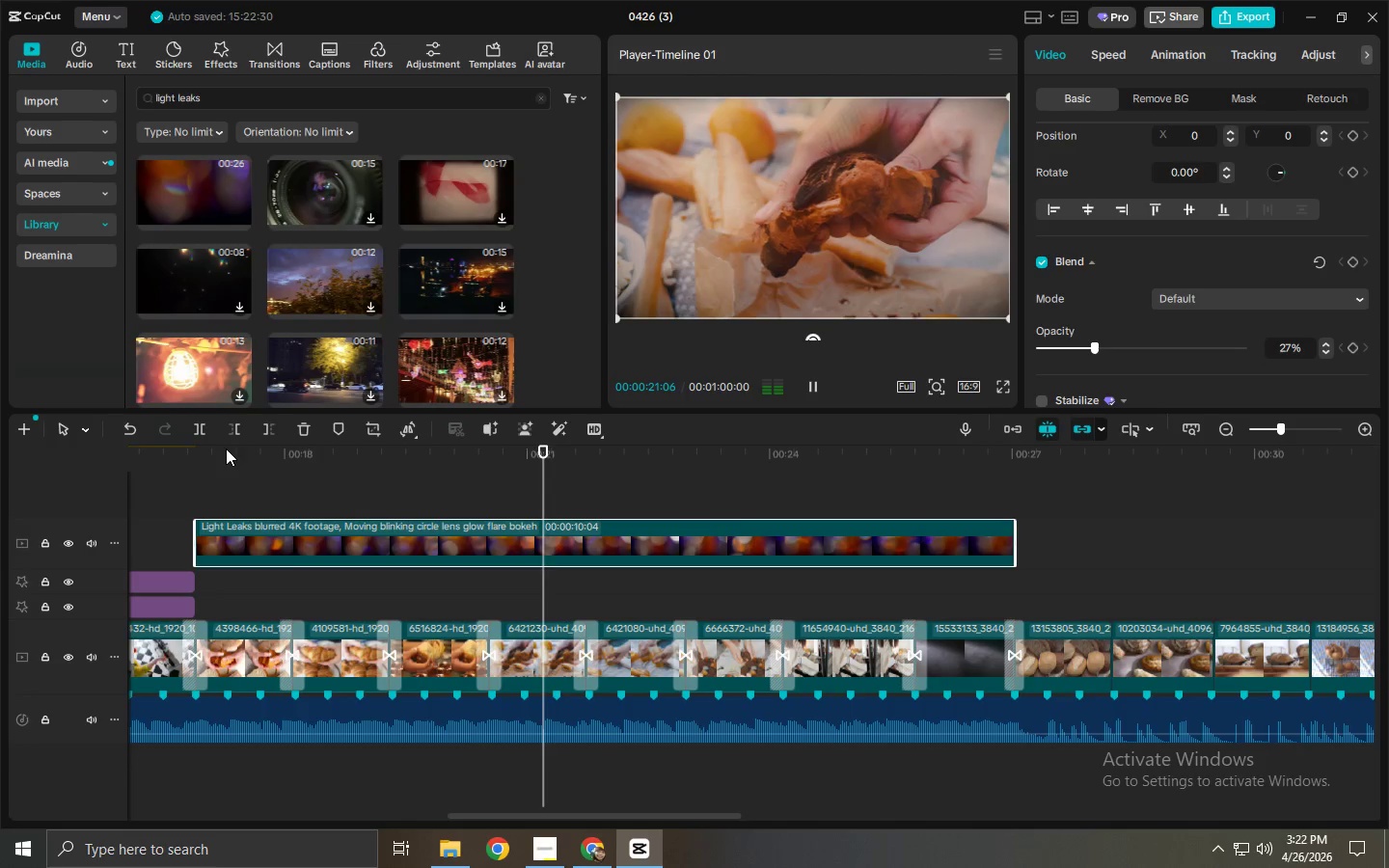 
wait(5.92)
 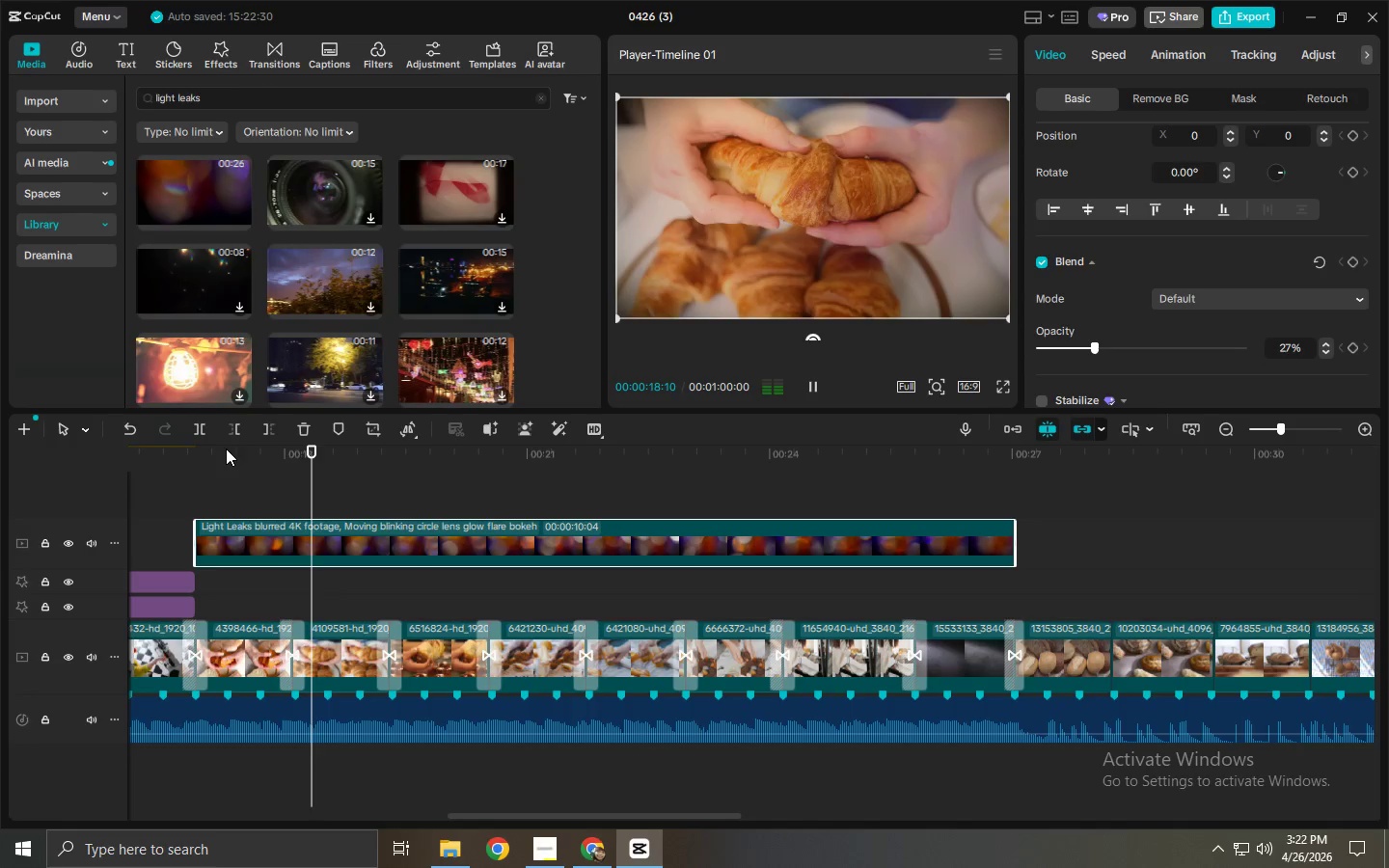 
key(Space)
 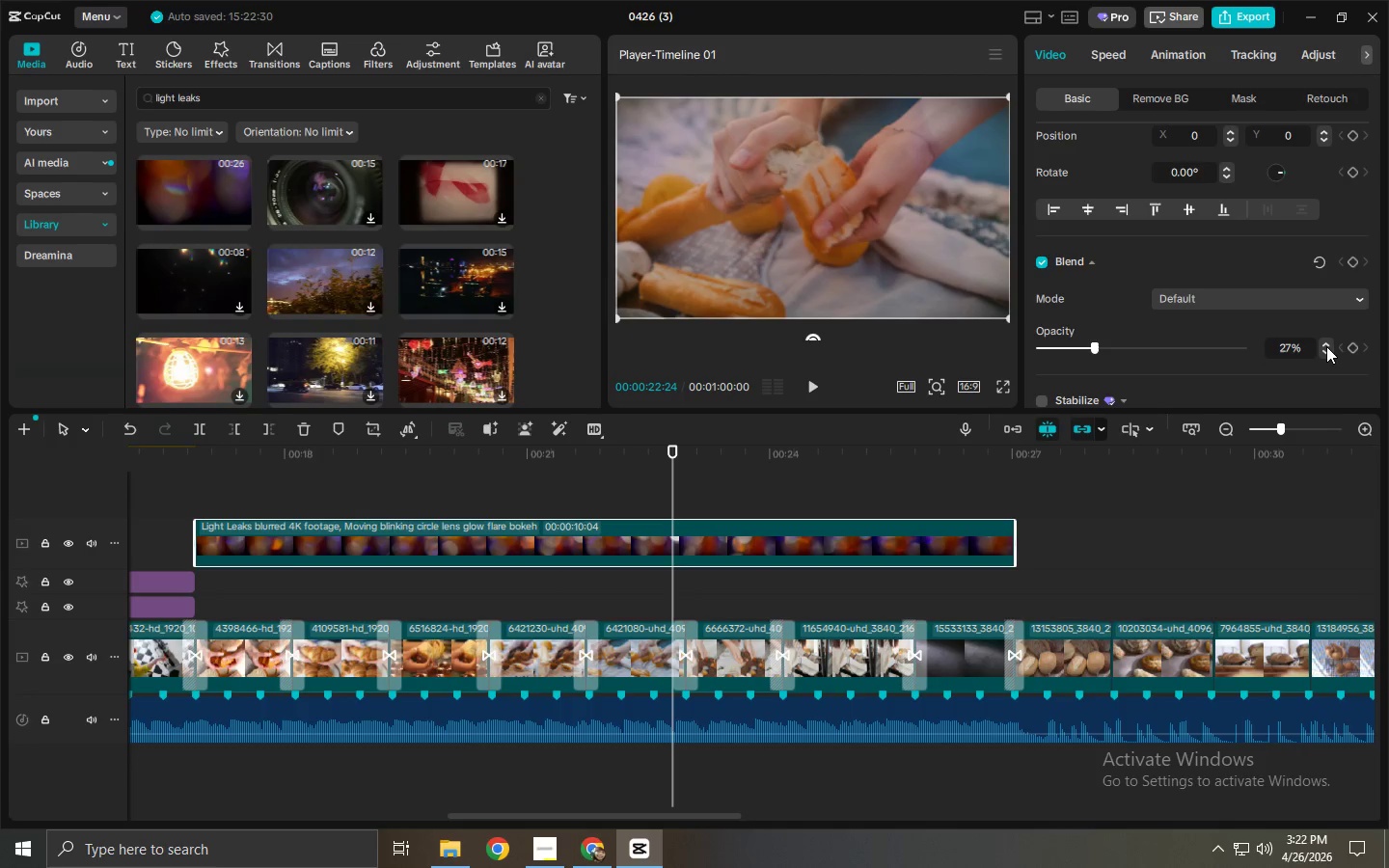 
double_click([1327, 348])
 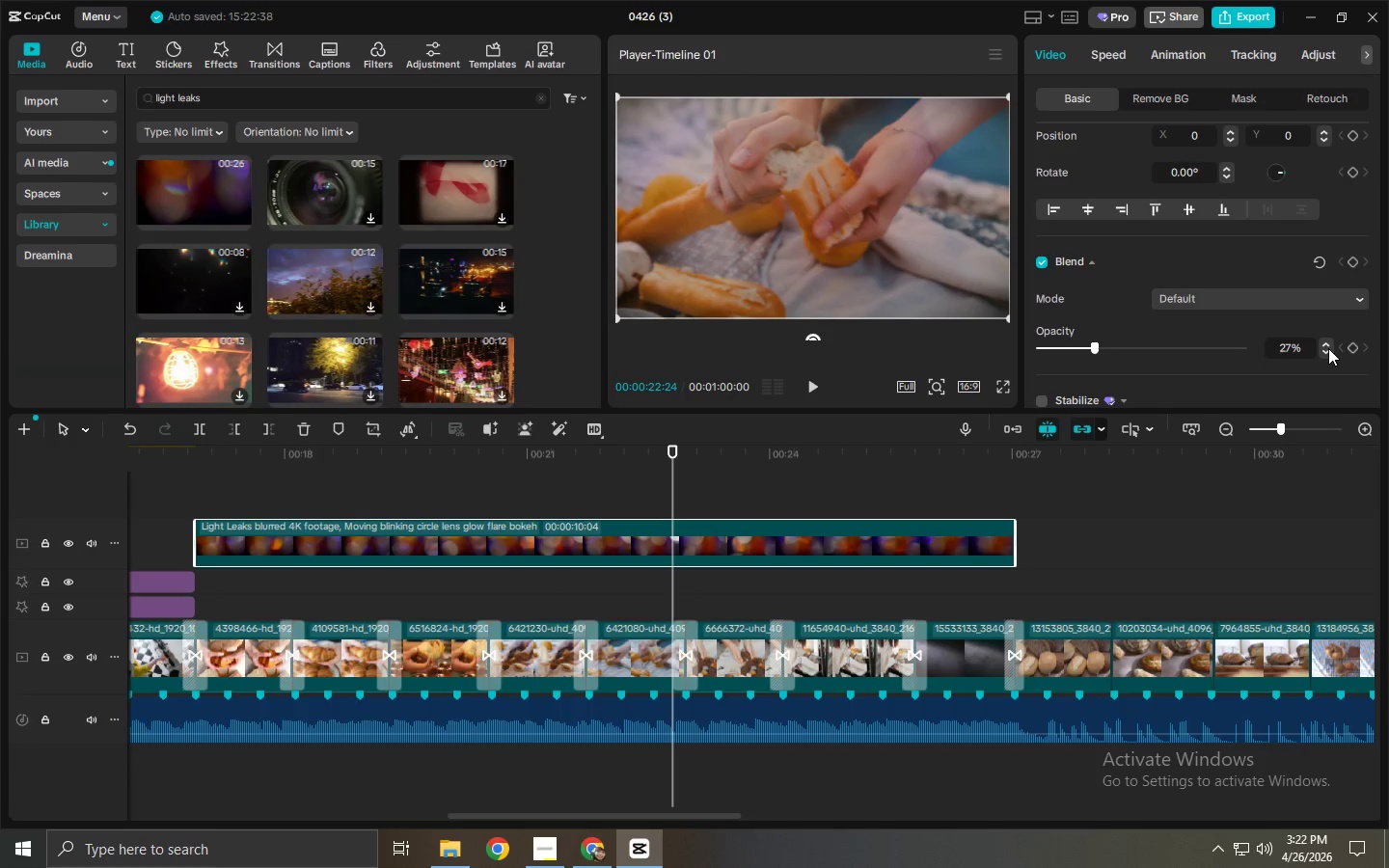 
key(Space)
 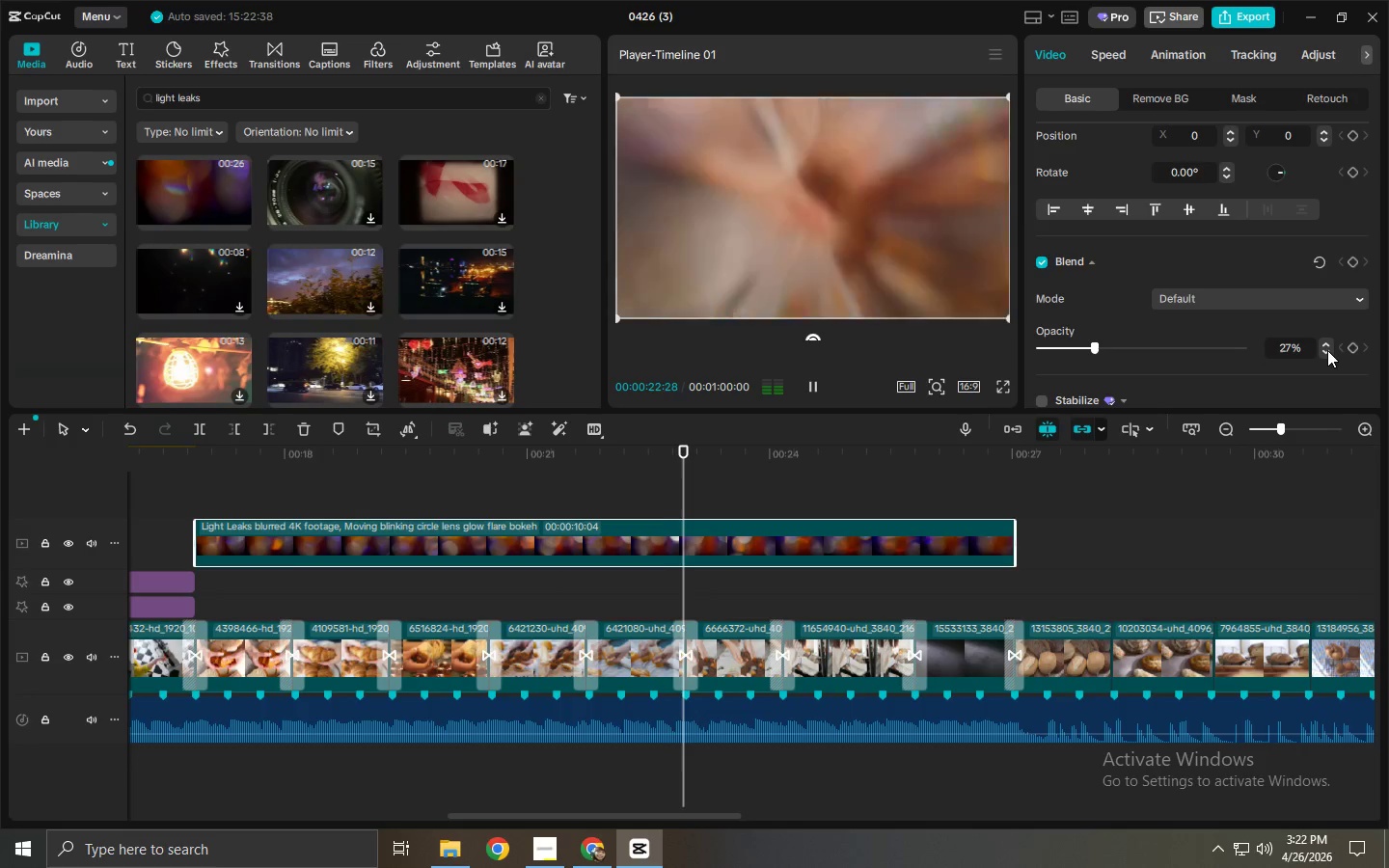 
key(Space)
 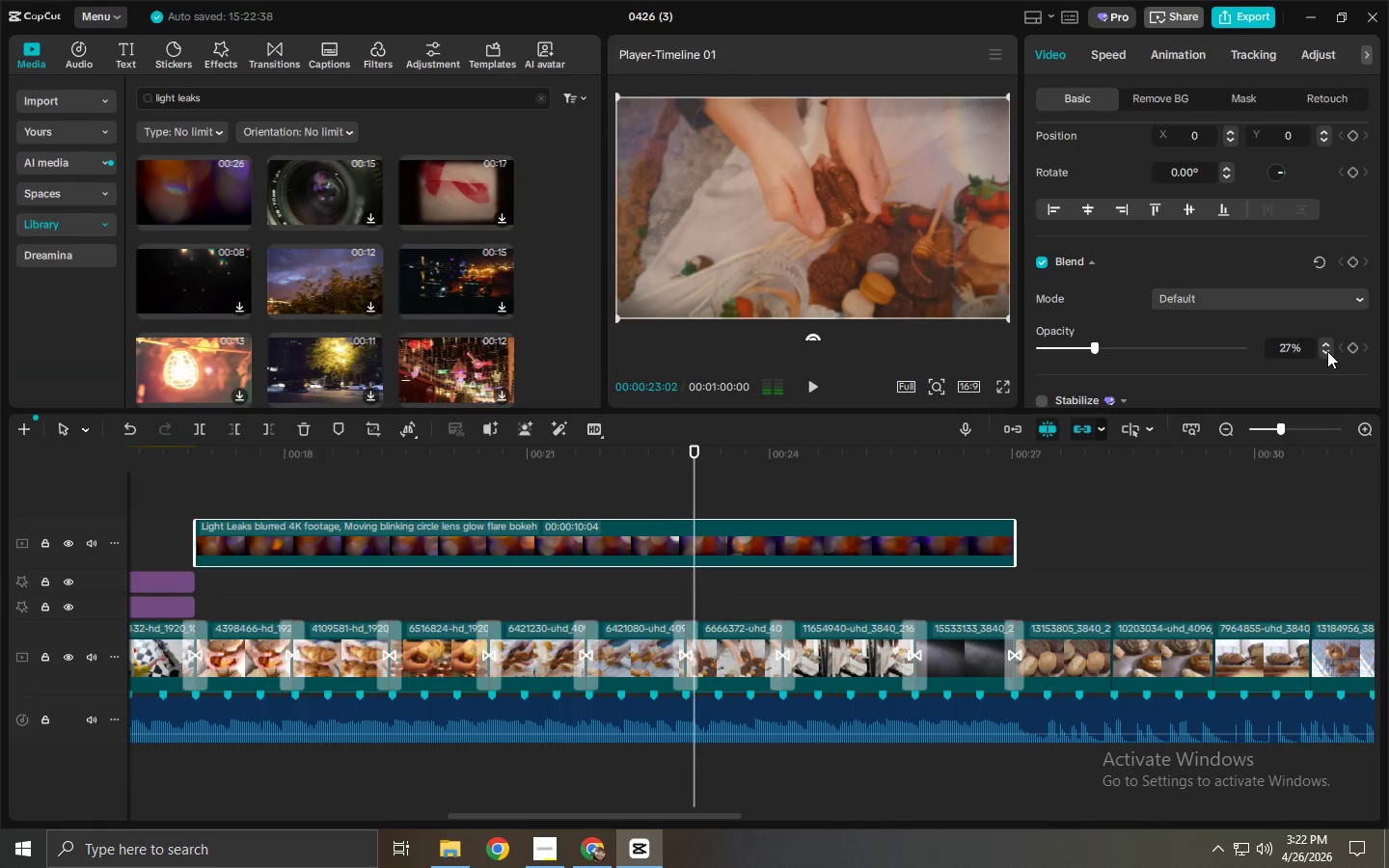 
double_click([1327, 351])
 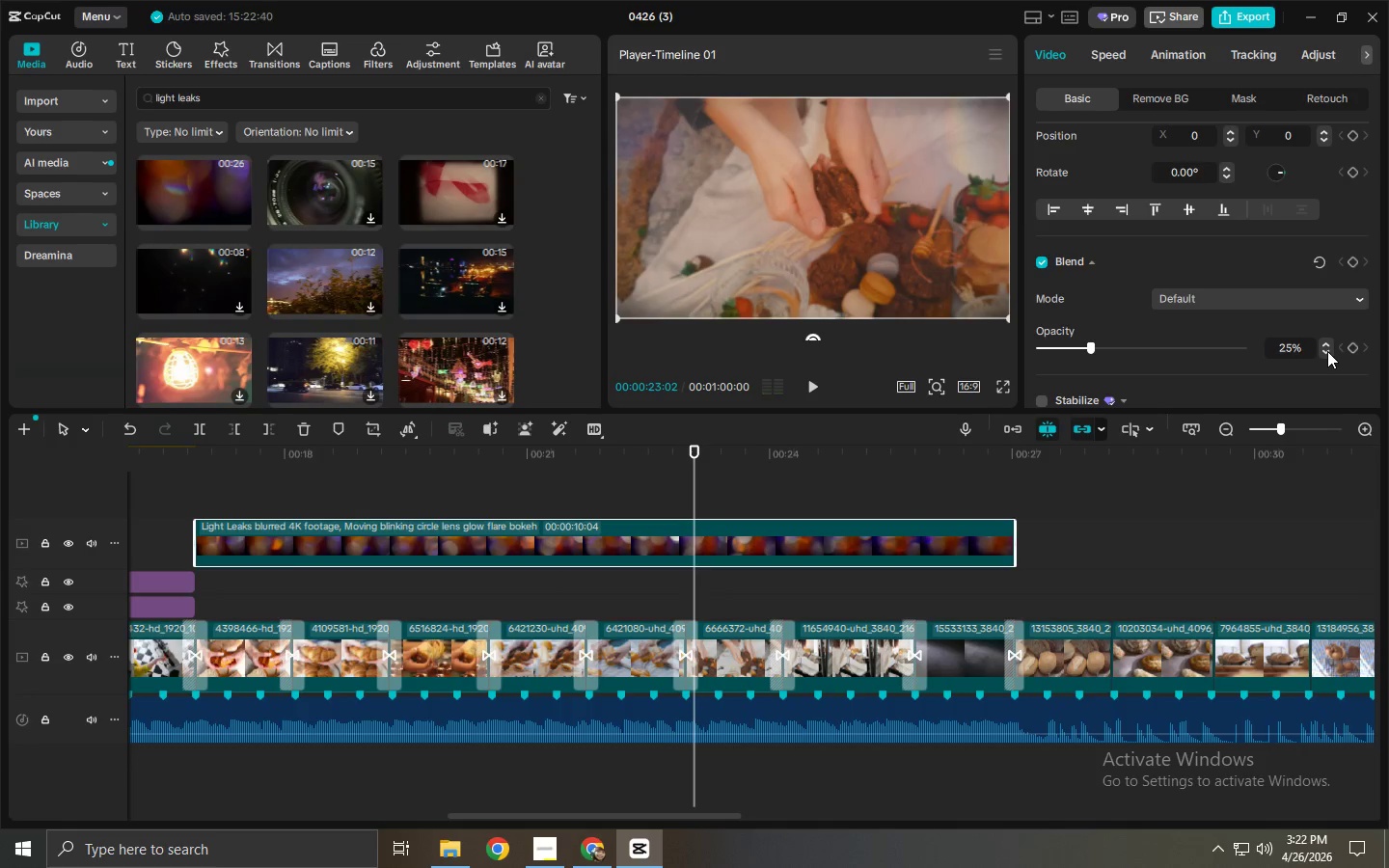 
key(Space)
 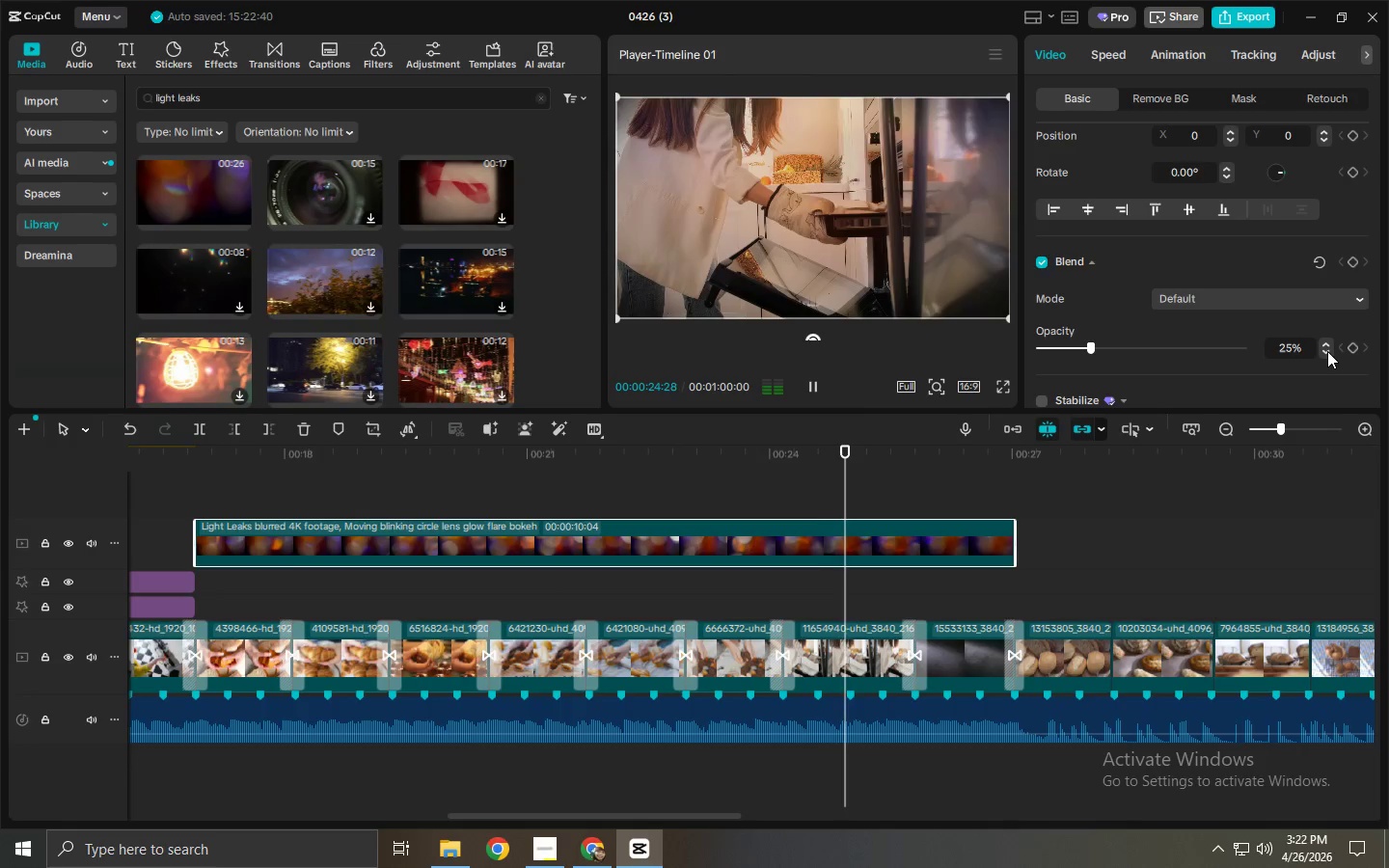 
key(Space)
 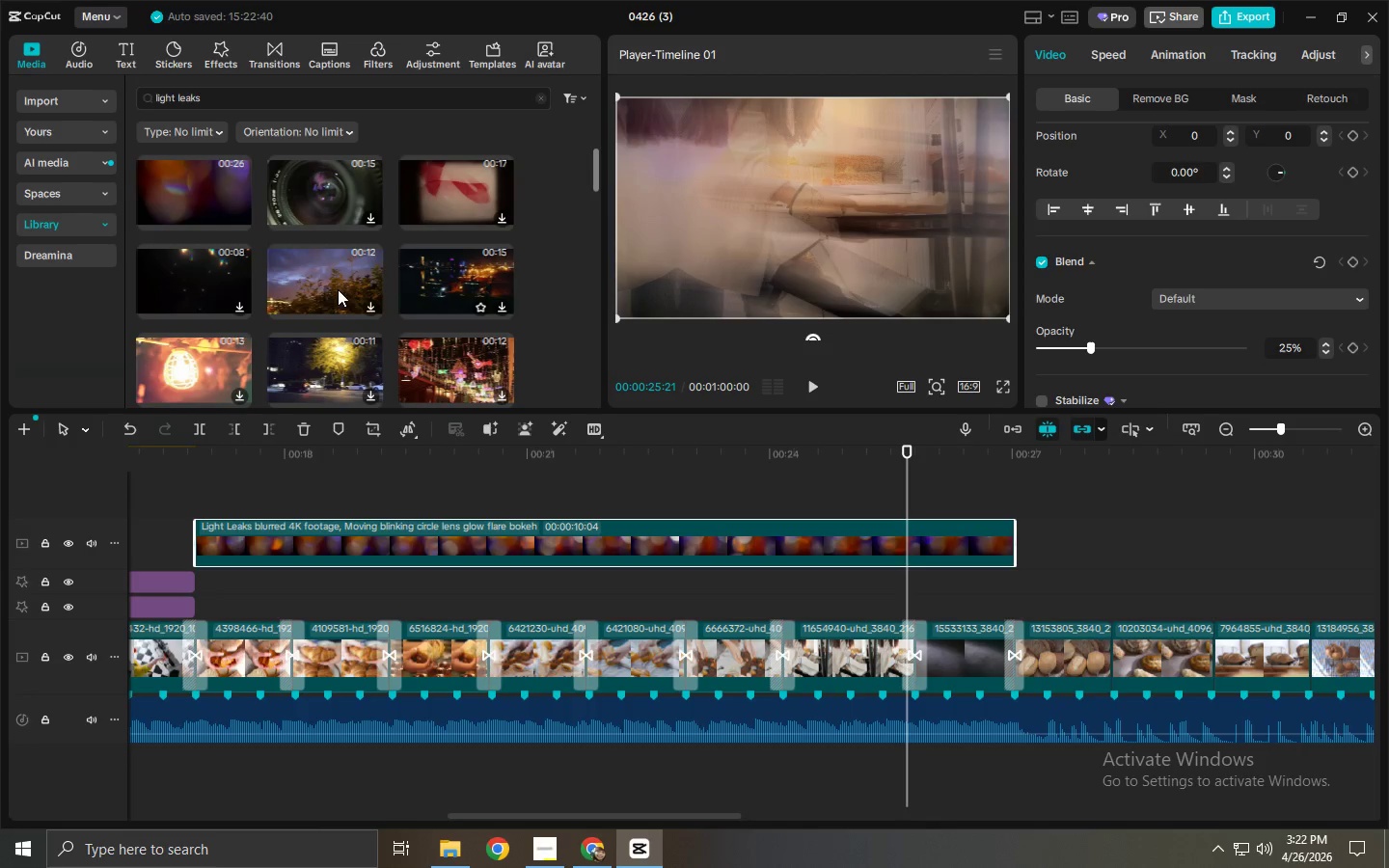 
left_click([187, 277])
 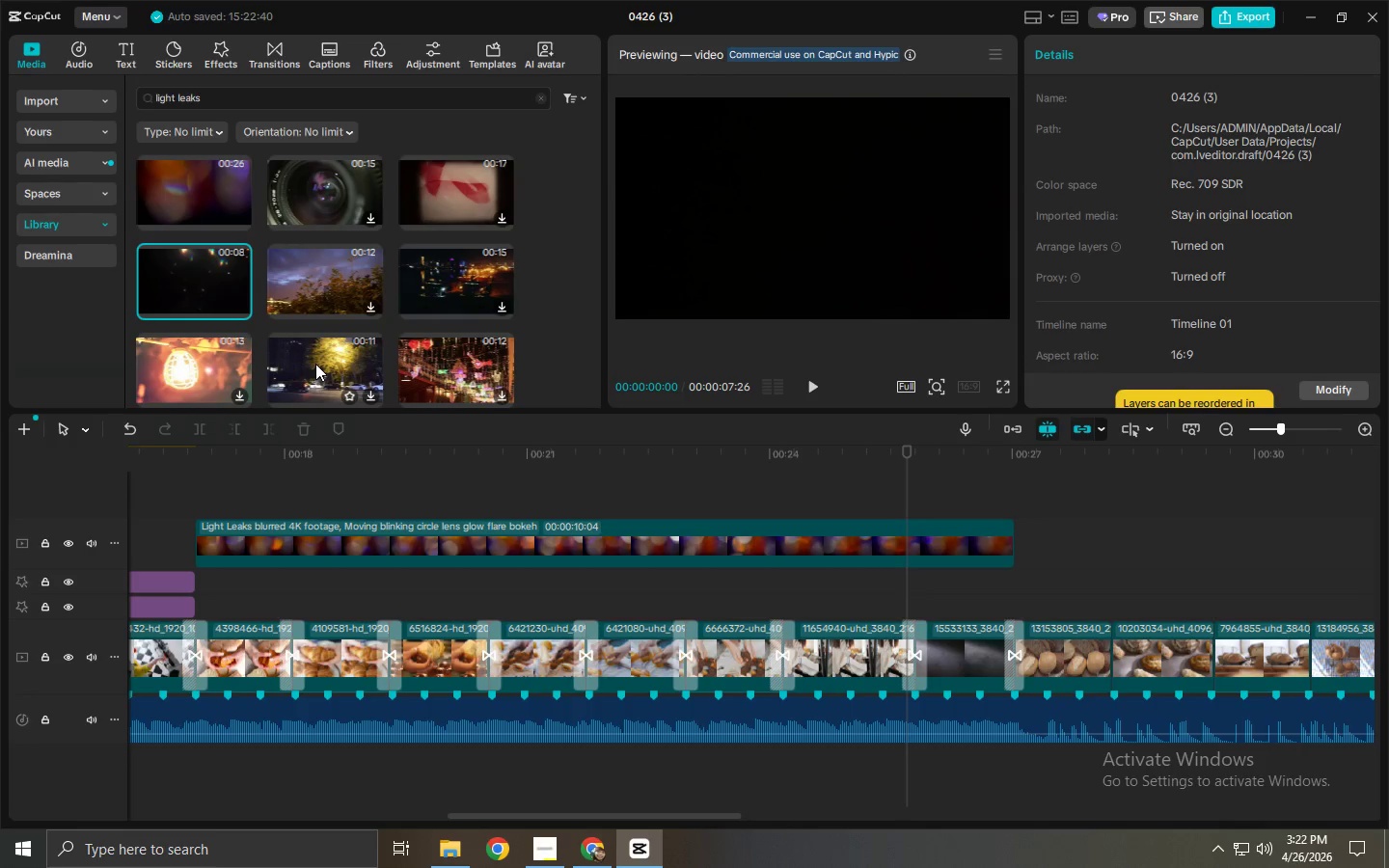 
wait(17.47)
 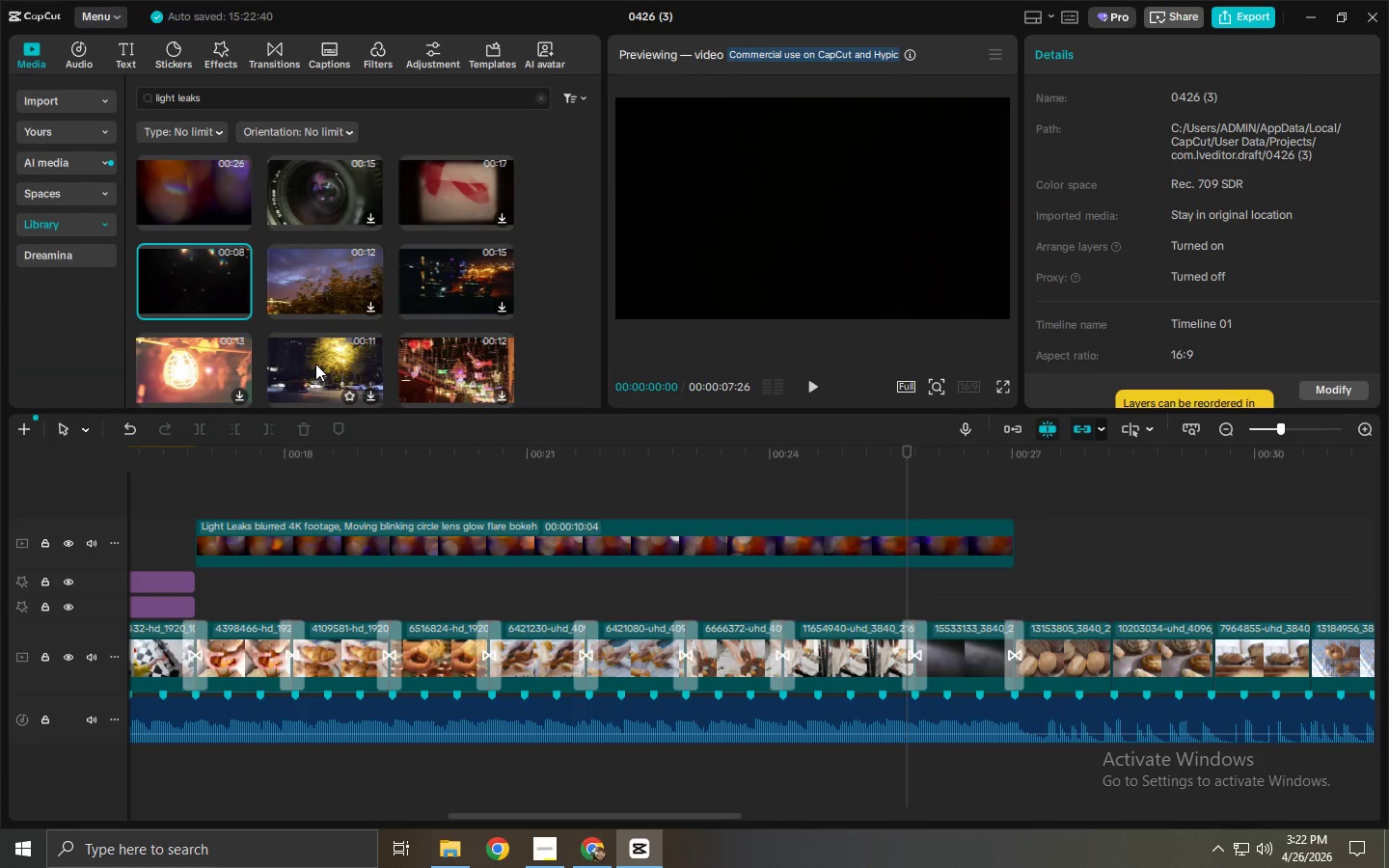 
left_click([932, 559])
 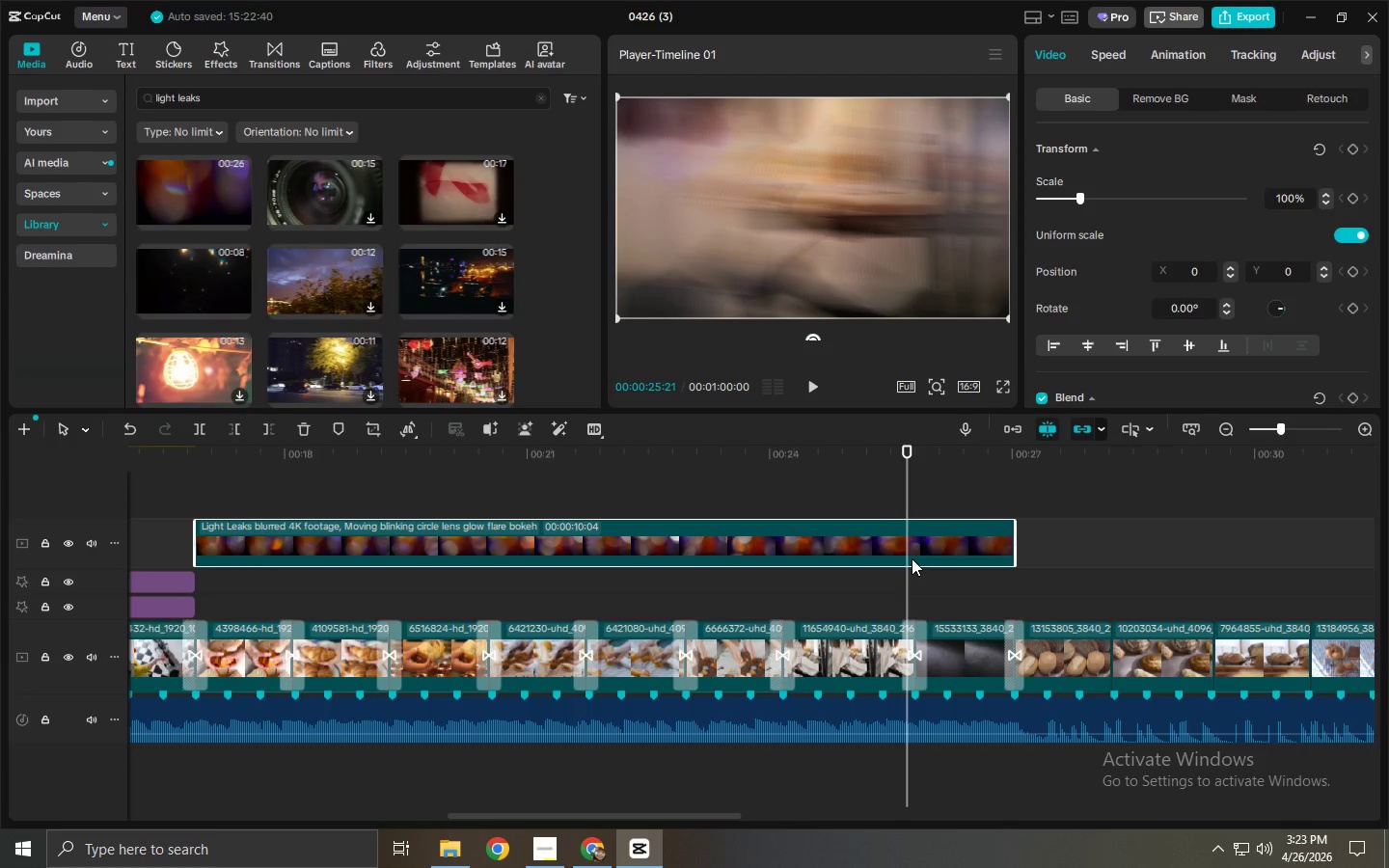 
wait(23.36)
 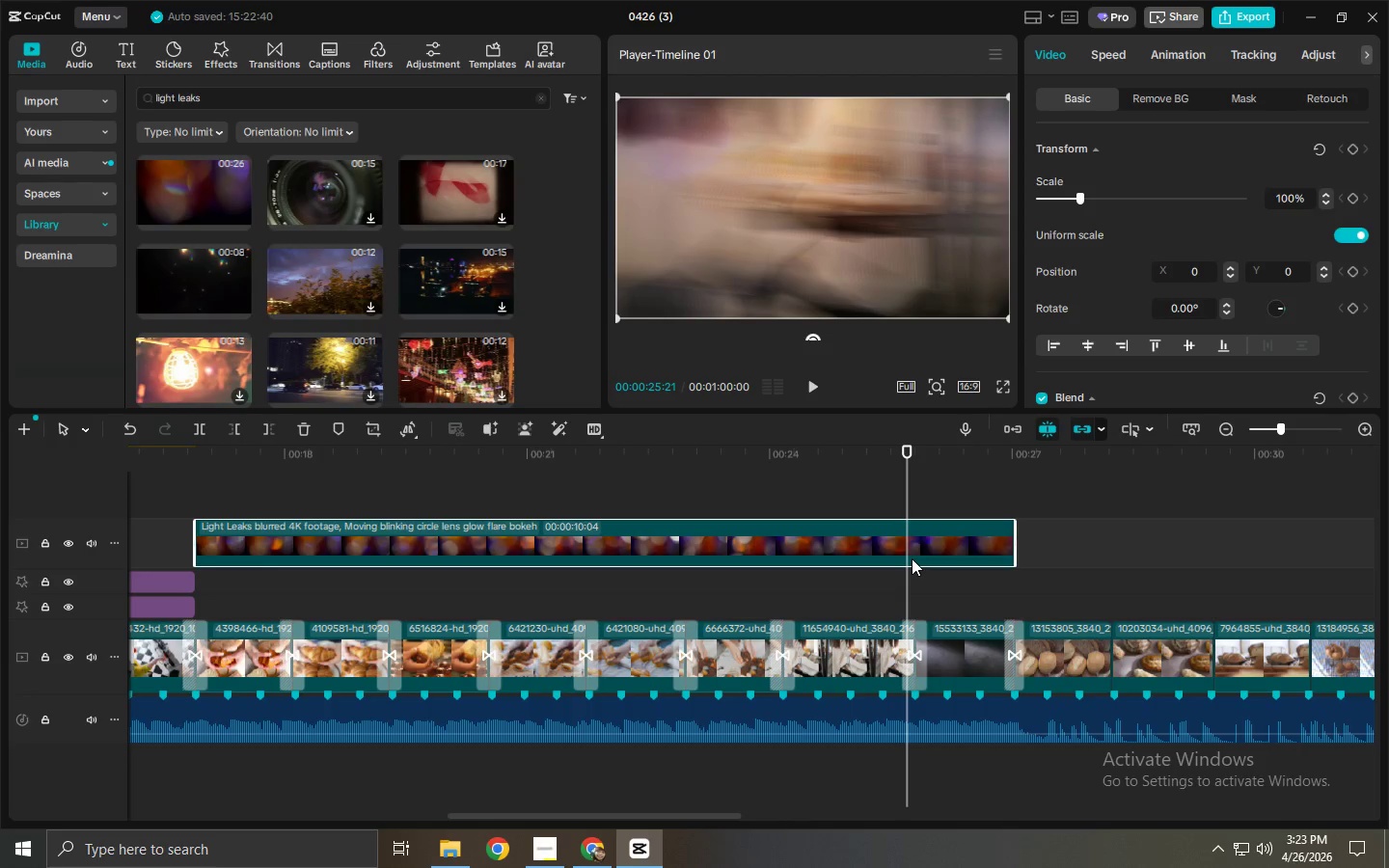 
key(Space)
 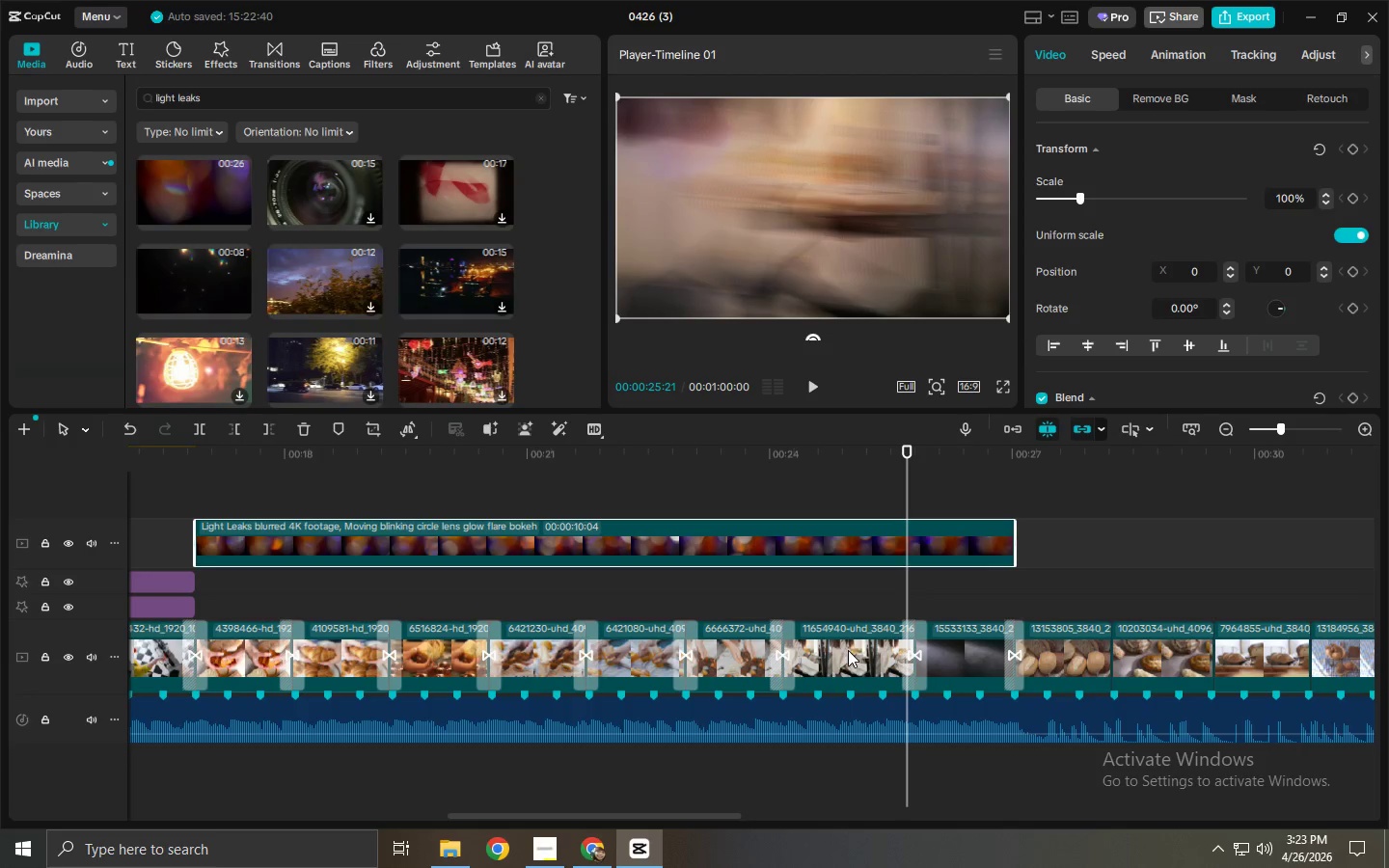 
left_click_drag(start_coordinate=[696, 821], to_coordinate=[801, 828])
 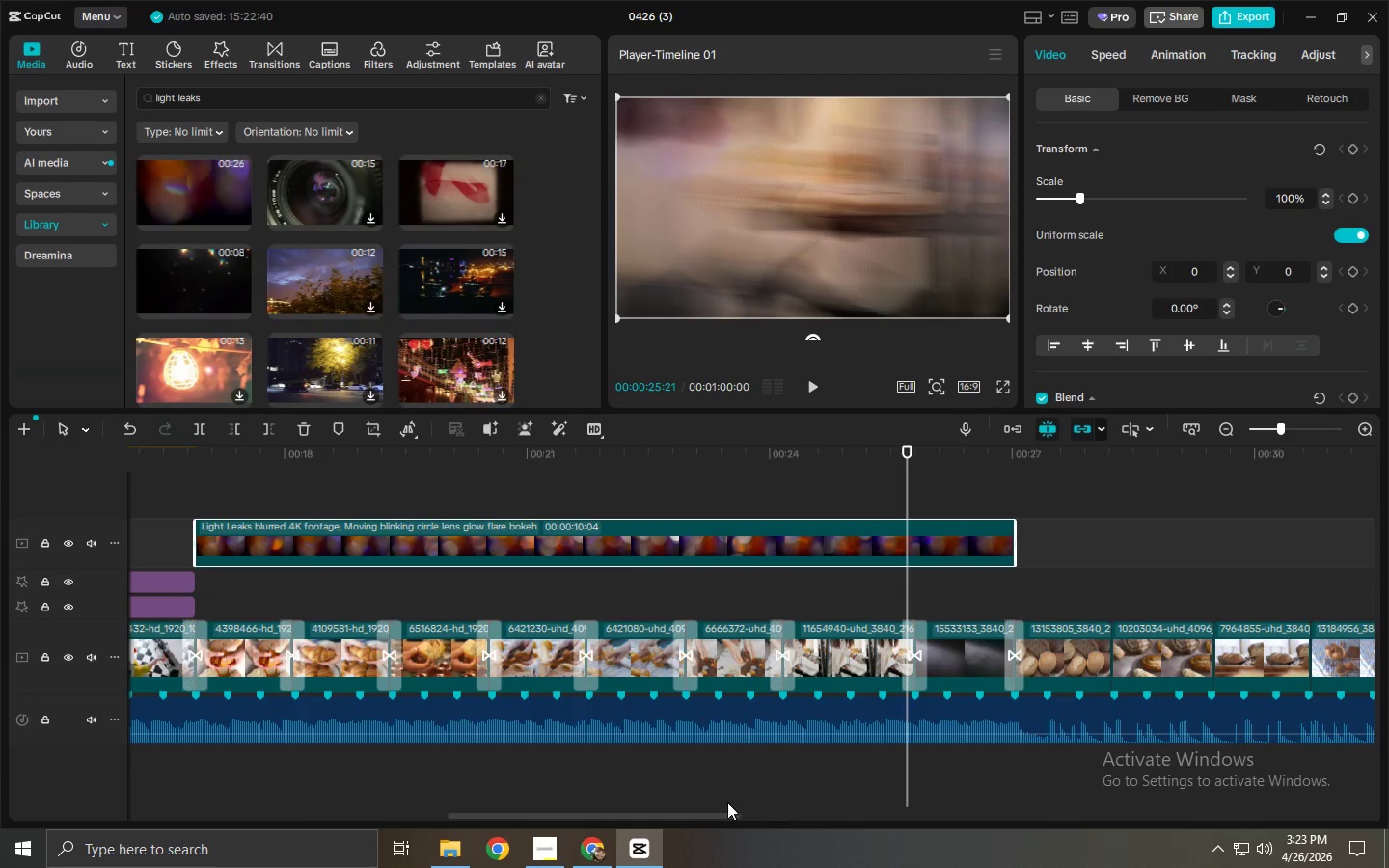 
left_click_drag(start_coordinate=[672, 813], to_coordinate=[1226, 819])
 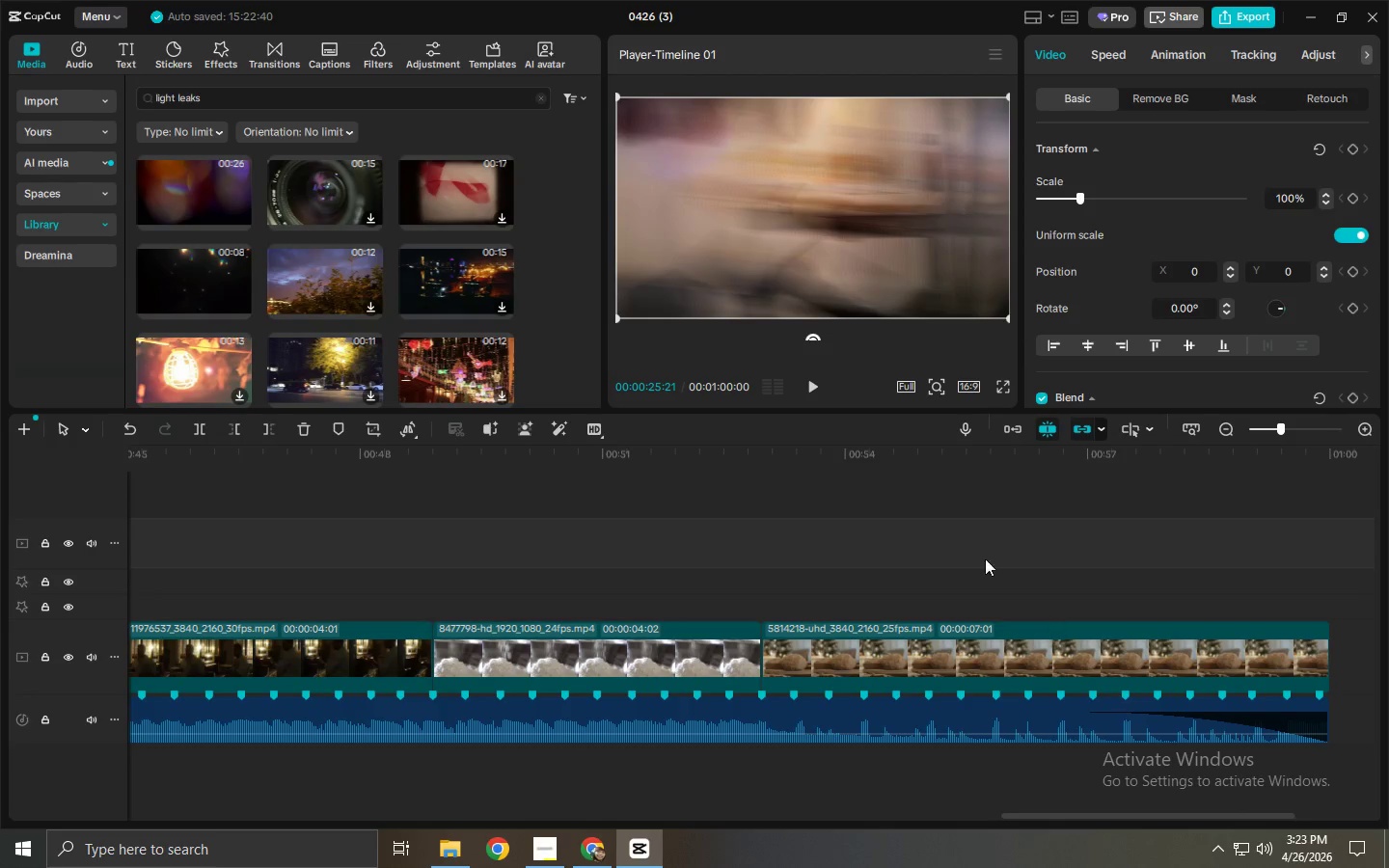 
left_click([339, 639])
 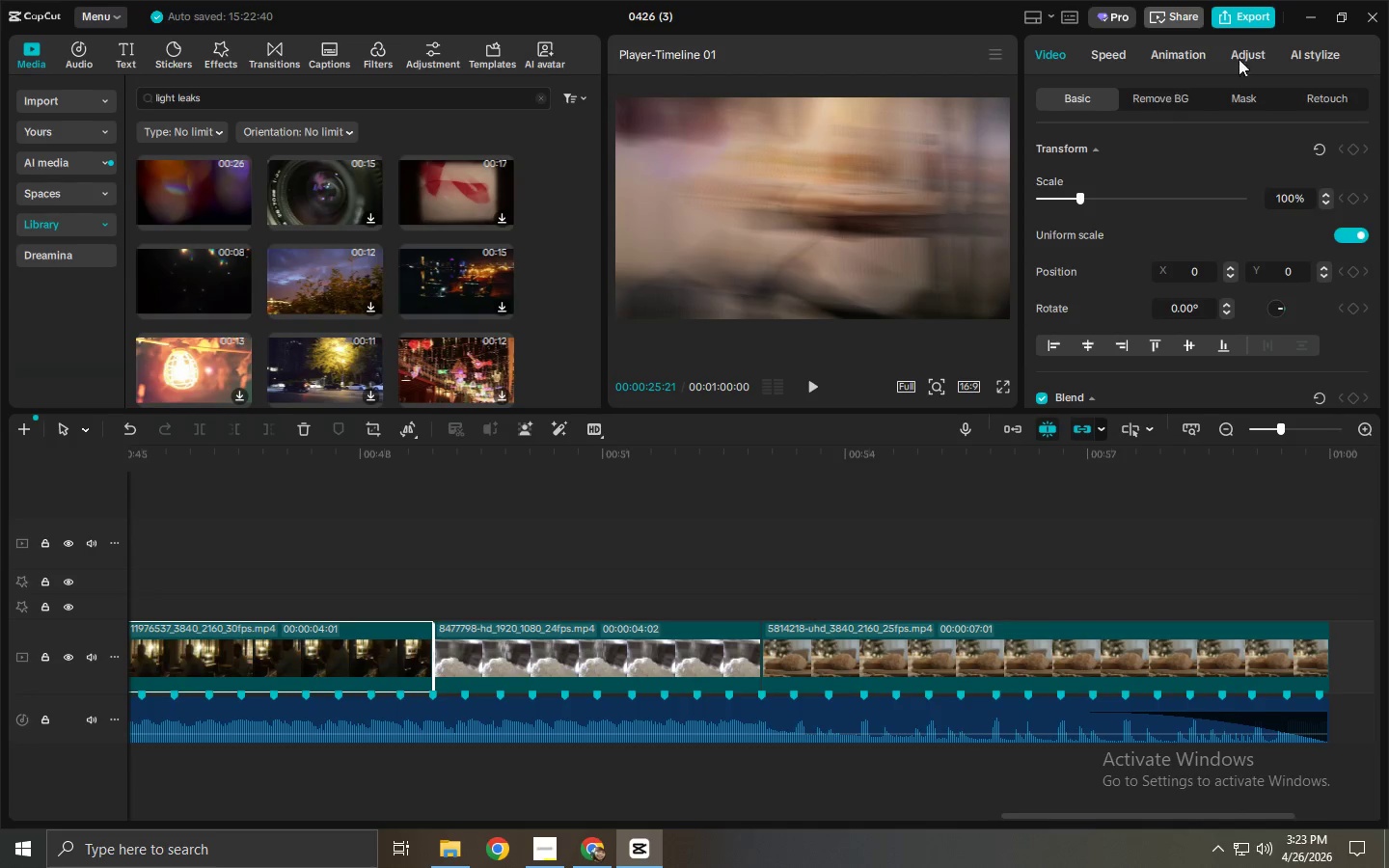 
left_click([1247, 51])
 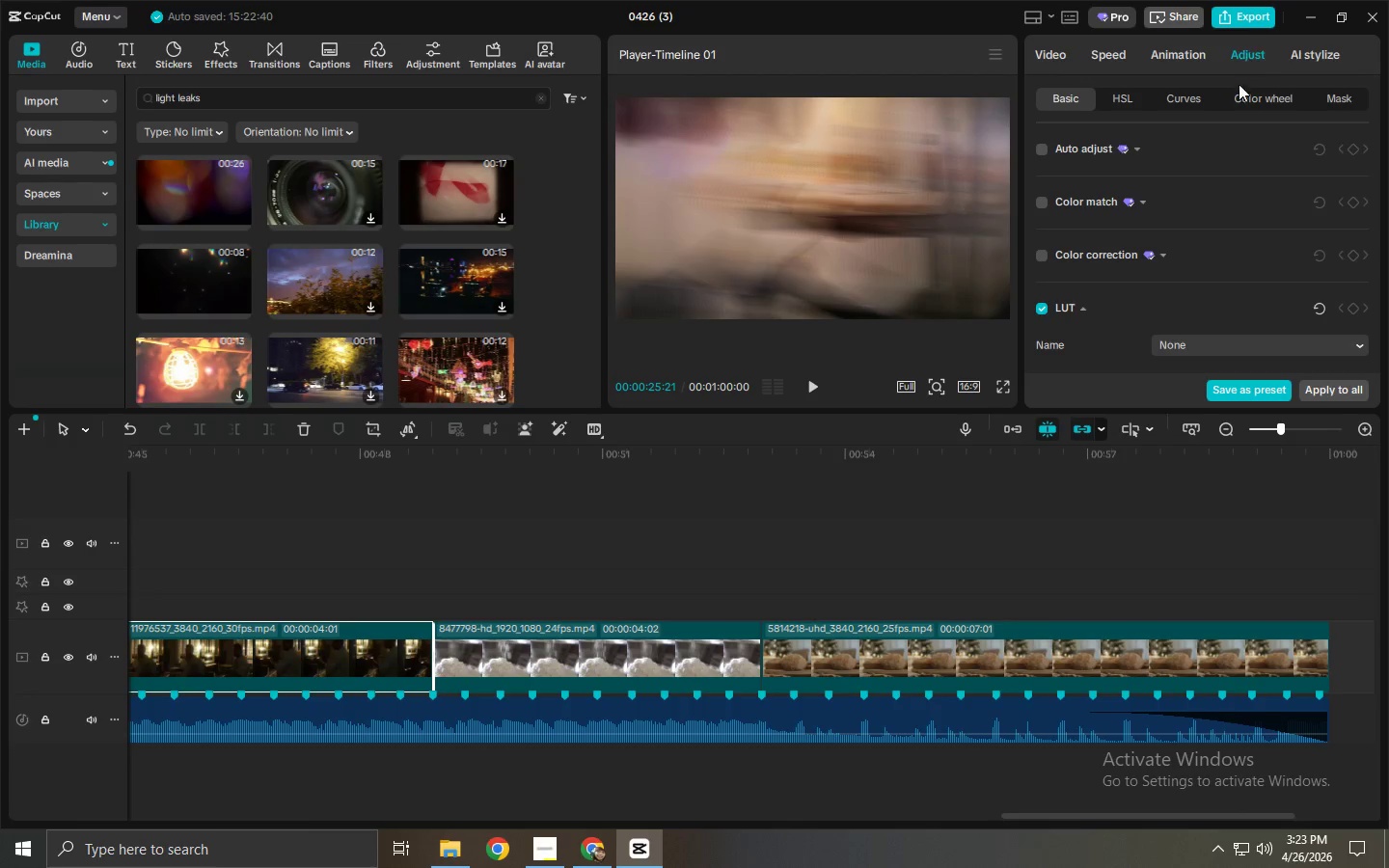 
scroll: coordinate [1202, 188], scroll_direction: down, amount: 11.0
 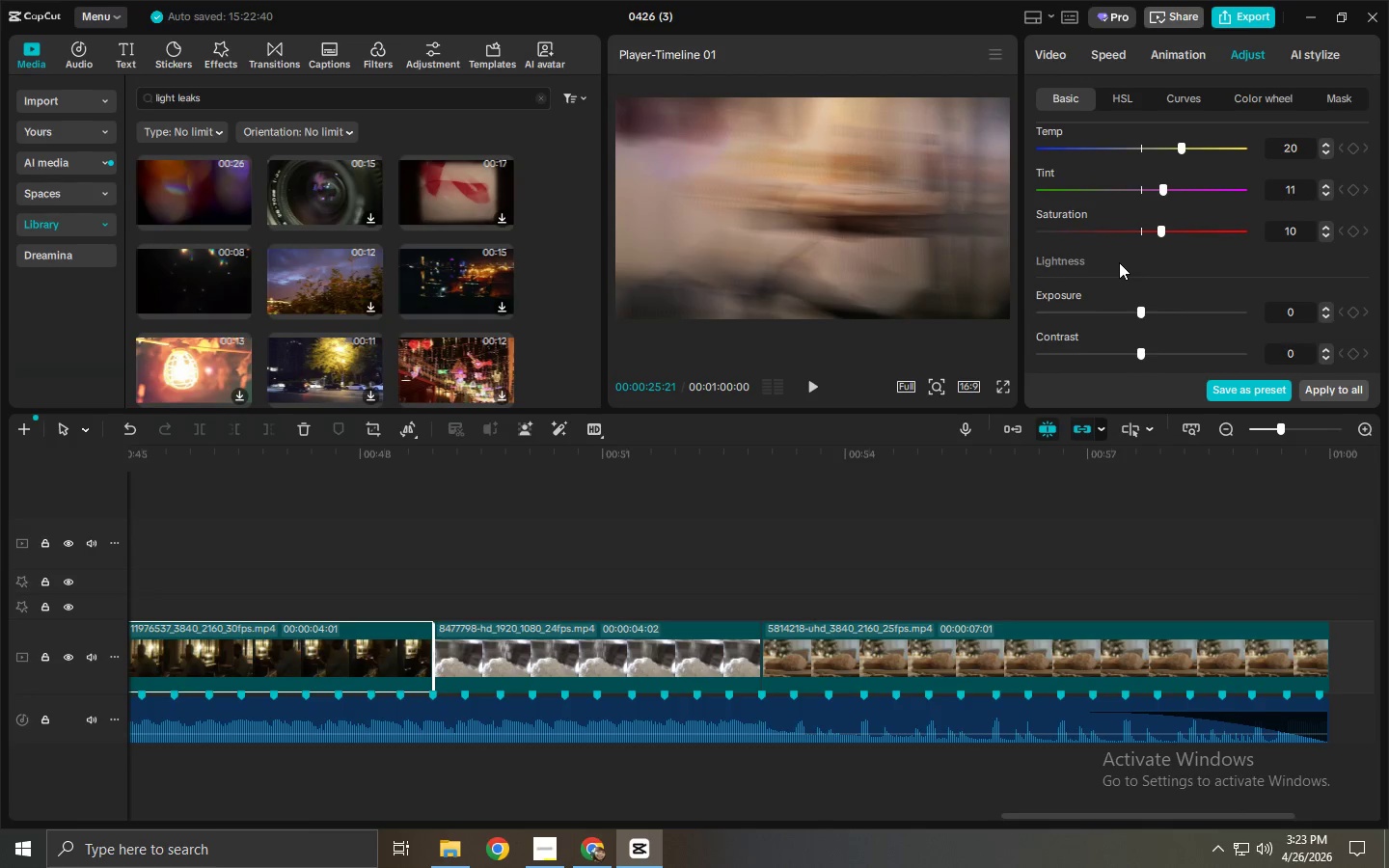 
wait(7.76)
 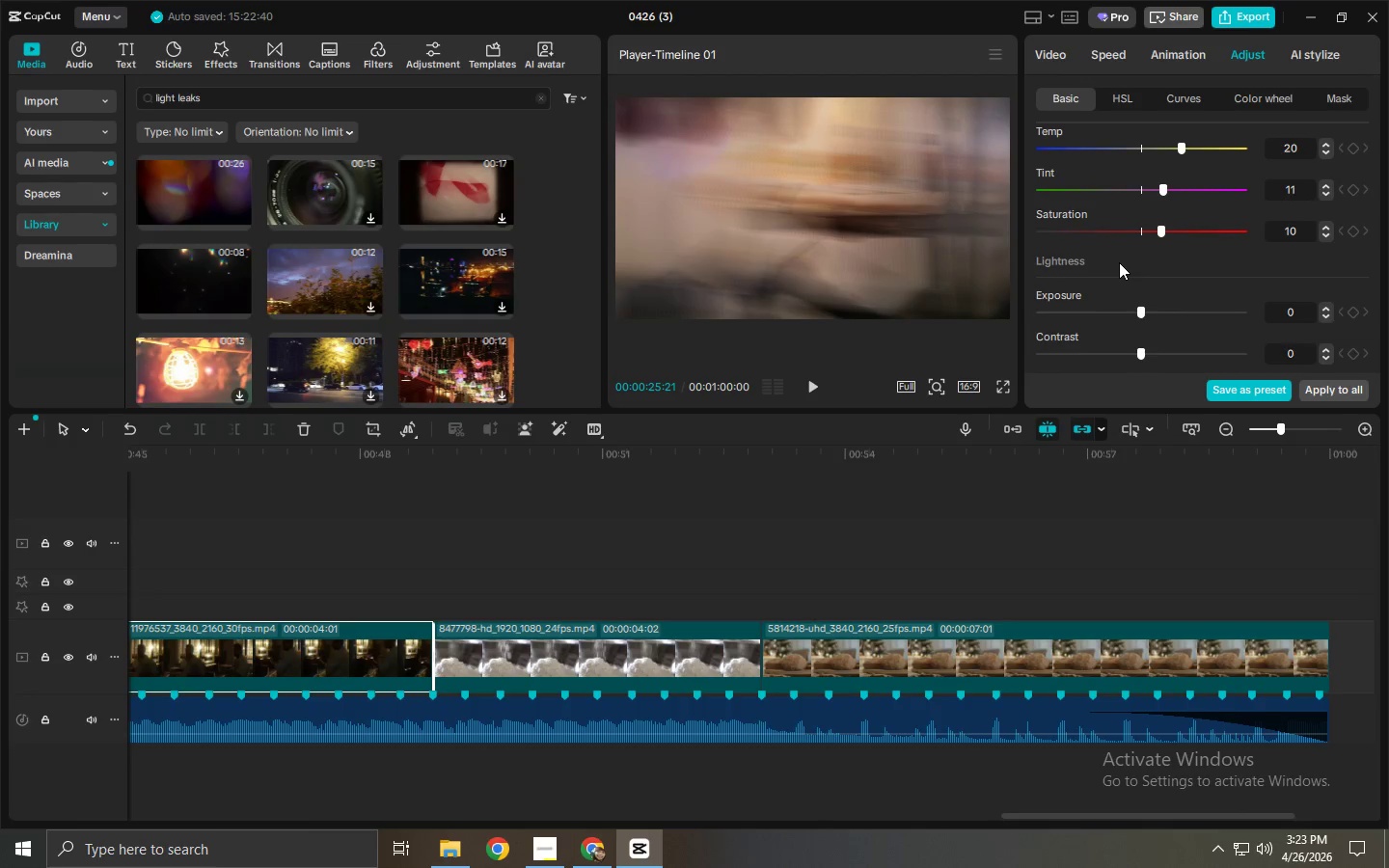 
left_click([386, 61])
 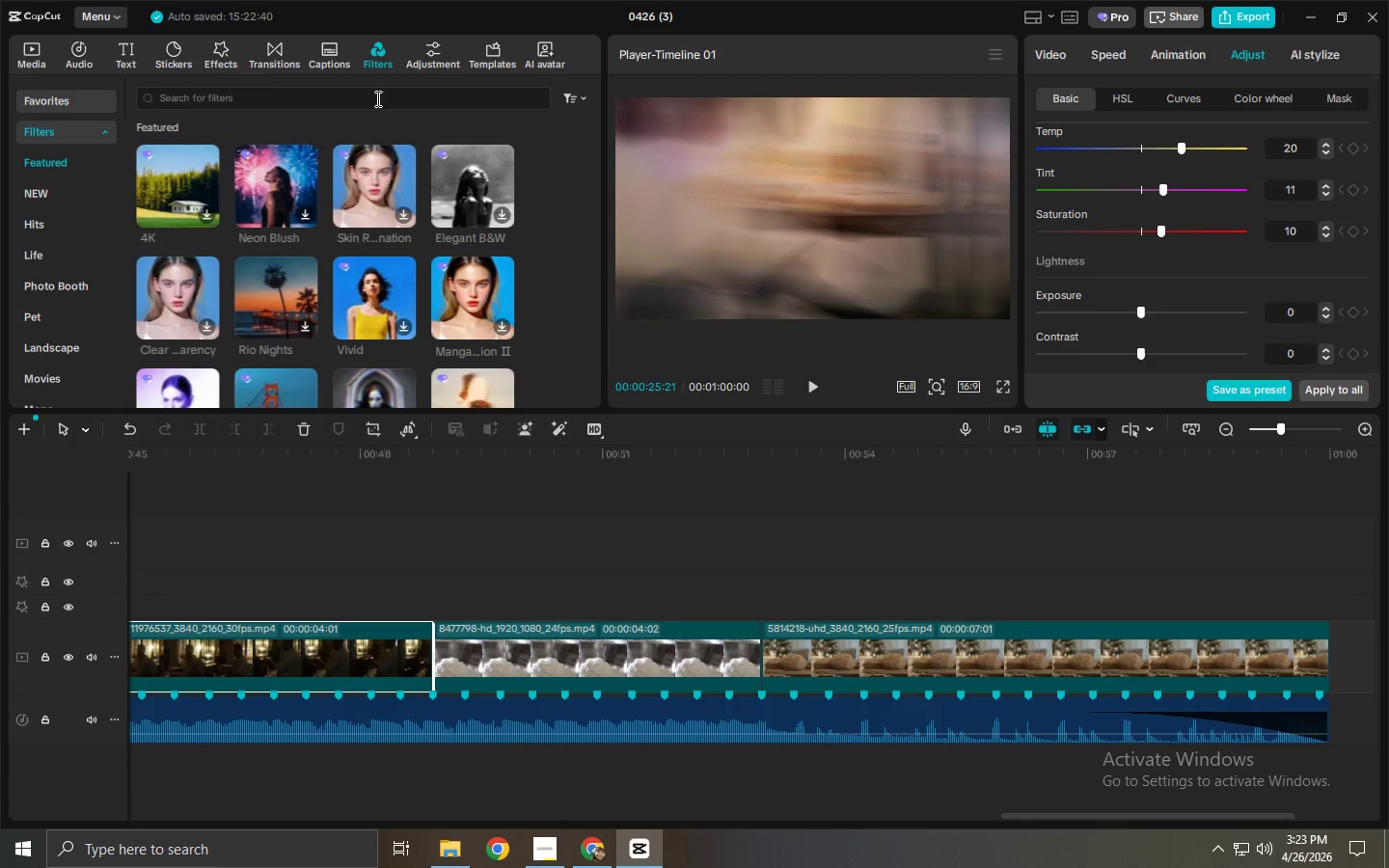 
left_click([228, 60])
 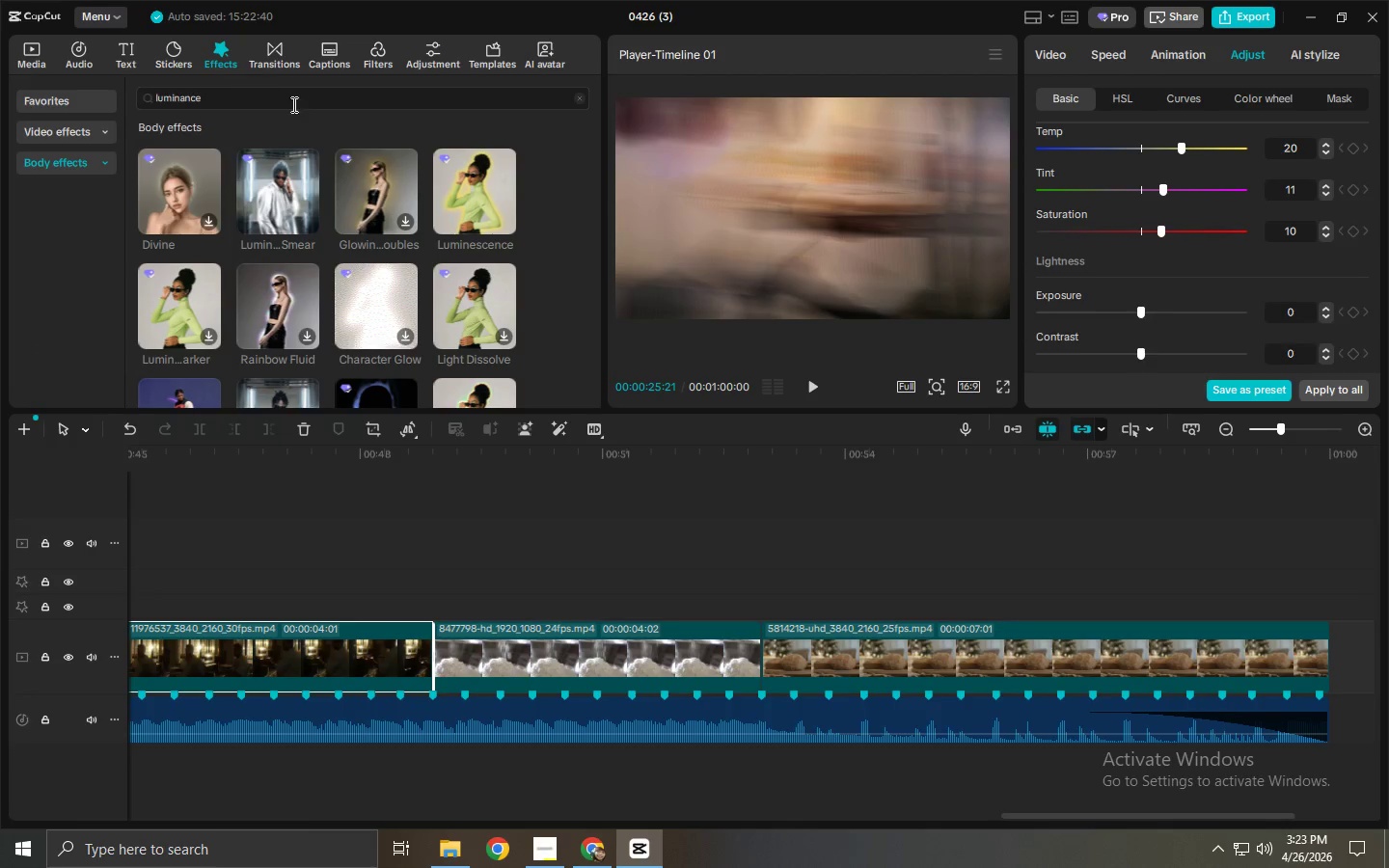 
left_click_drag(start_coordinate=[286, 97], to_coordinate=[95, 94])
 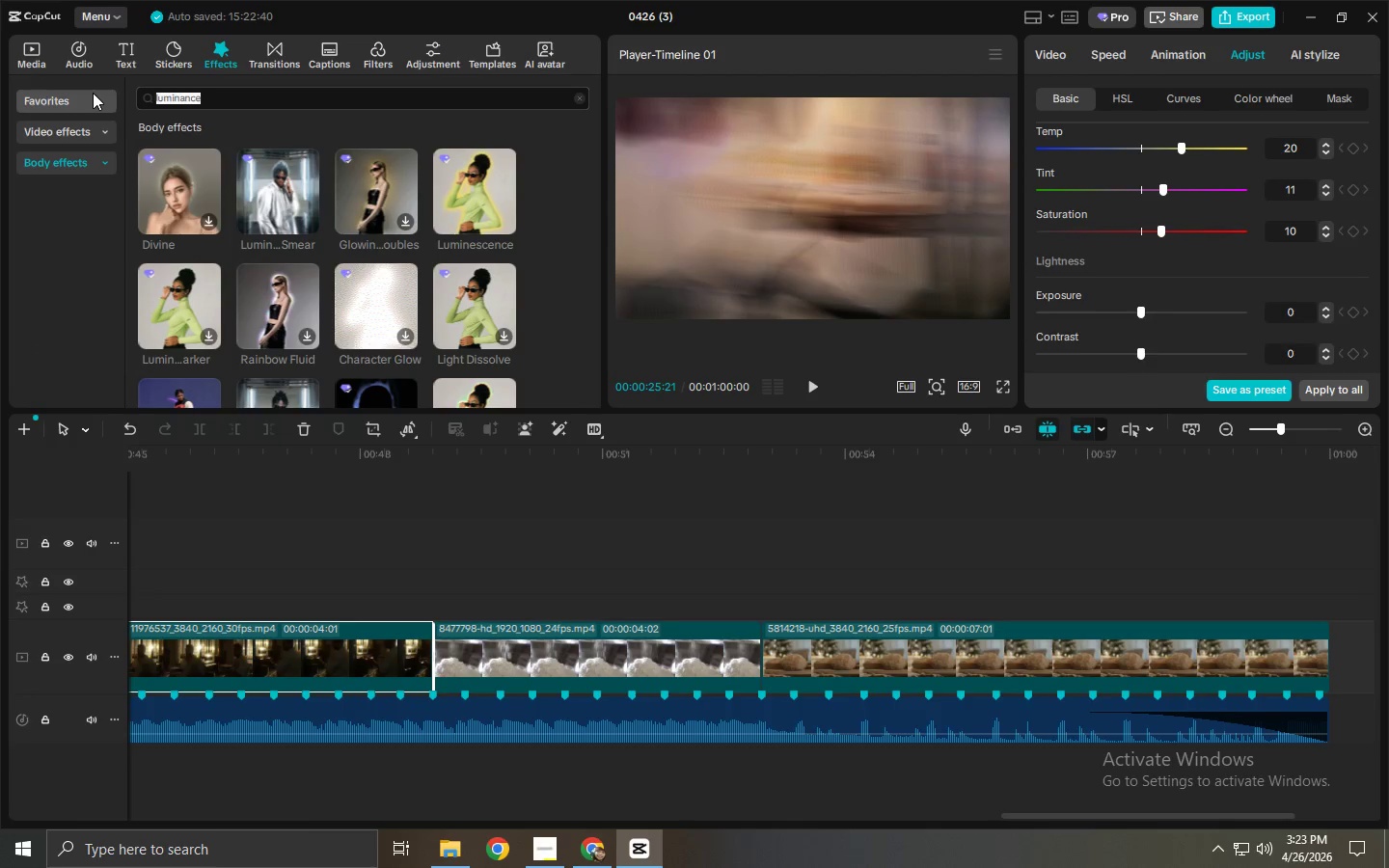 
type(warm gf)
key(Backspace)
type(ilter)
 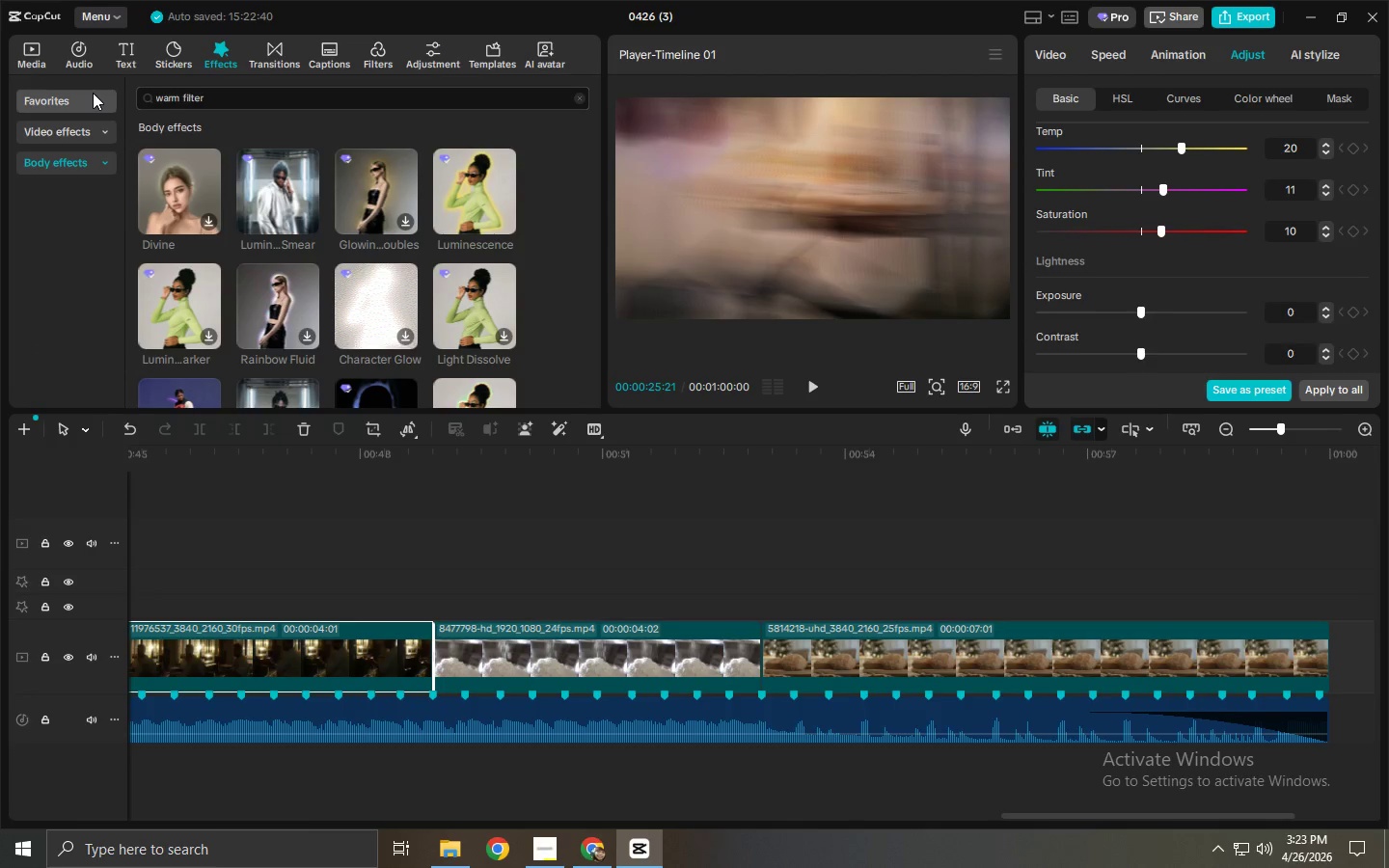 
key(Enter)
 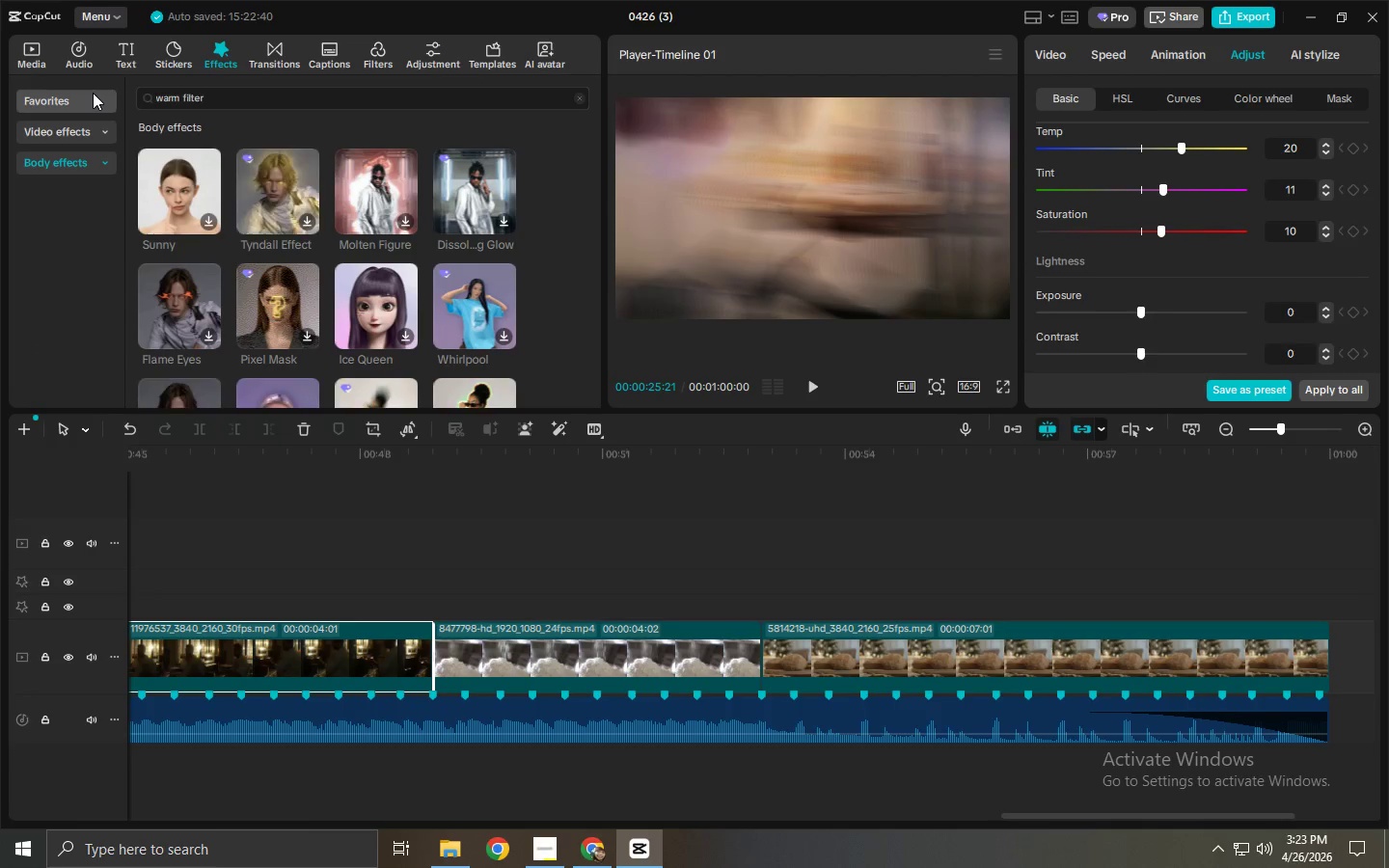 
left_click_drag(start_coordinate=[218, 95], to_coordinate=[89, 99])
 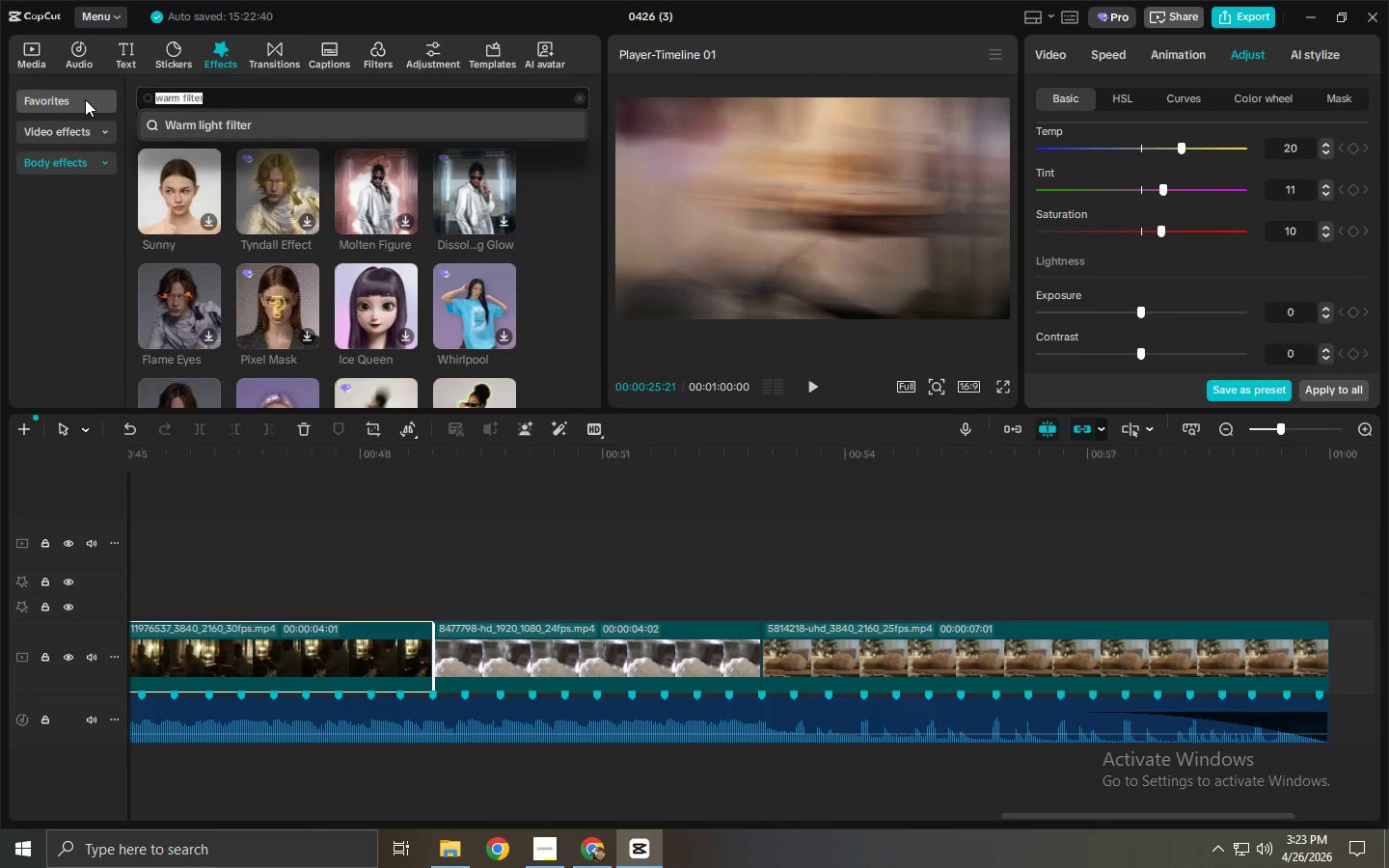 
type(film gari)
key(Backspace)
key(Backspace)
type(rai)
key(Backspace)
key(Backspace)
key(Backspace)
key(Backspace)
type(rain)
 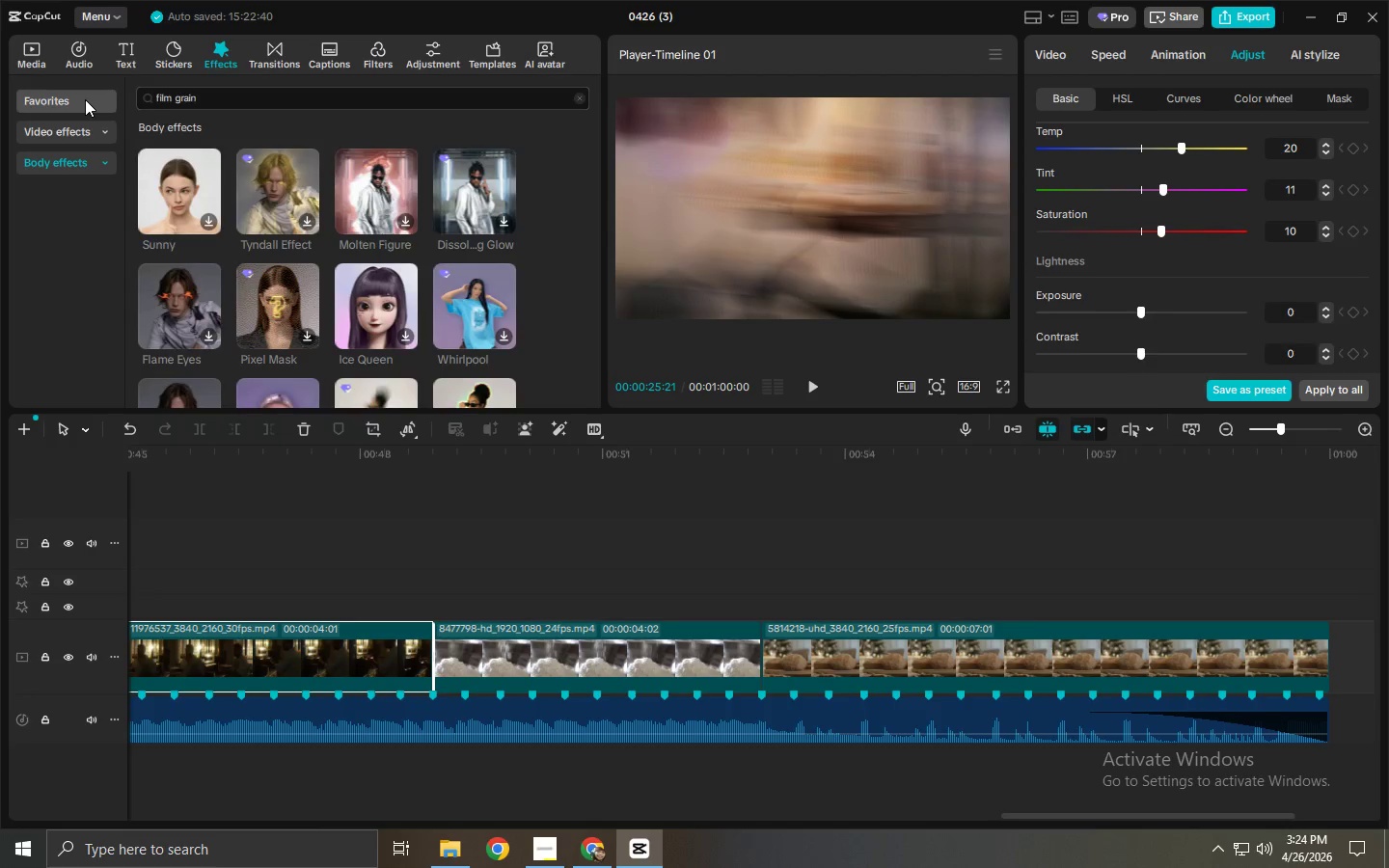 
key(Enter)
 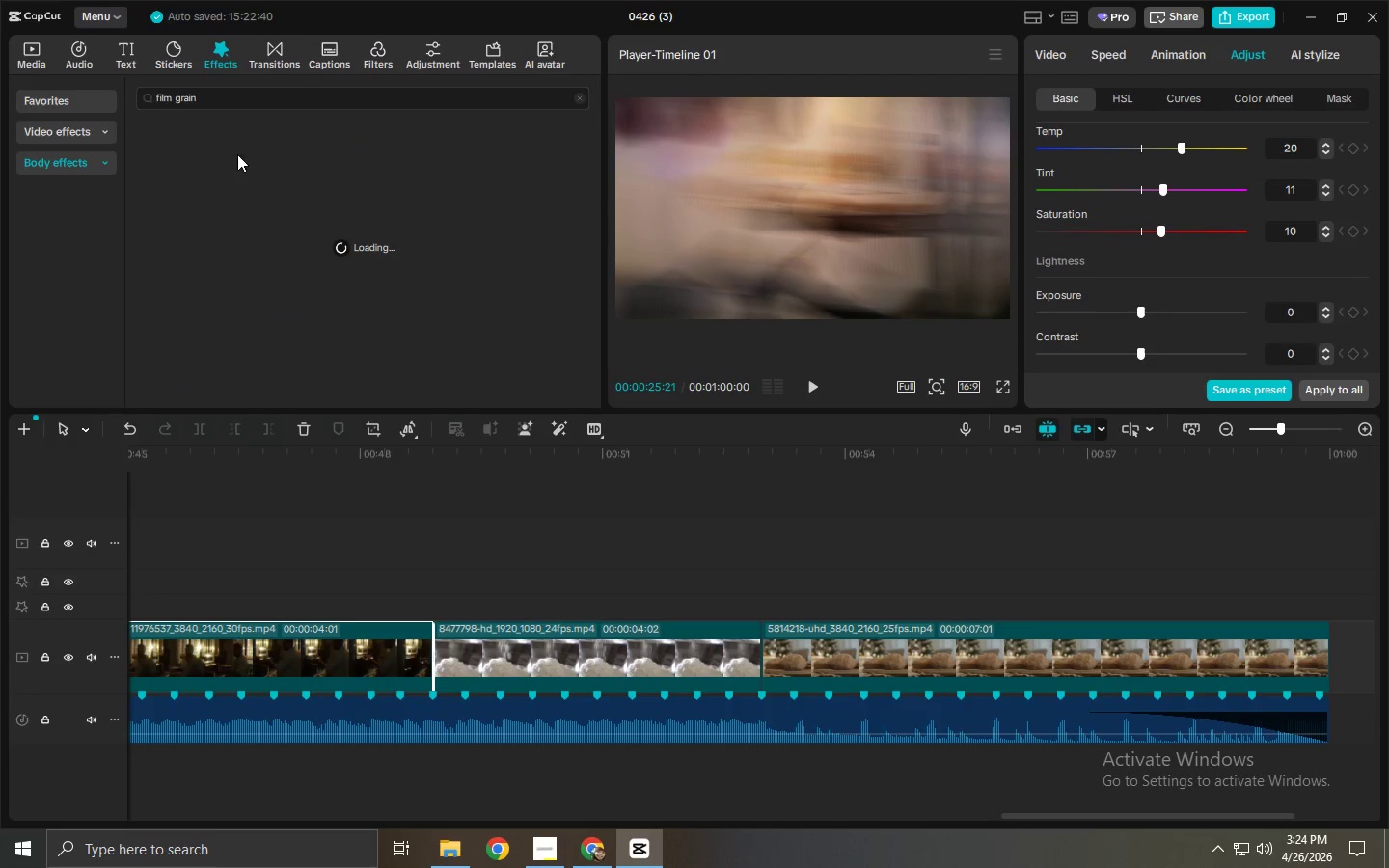 
mouse_move([235, 142])
 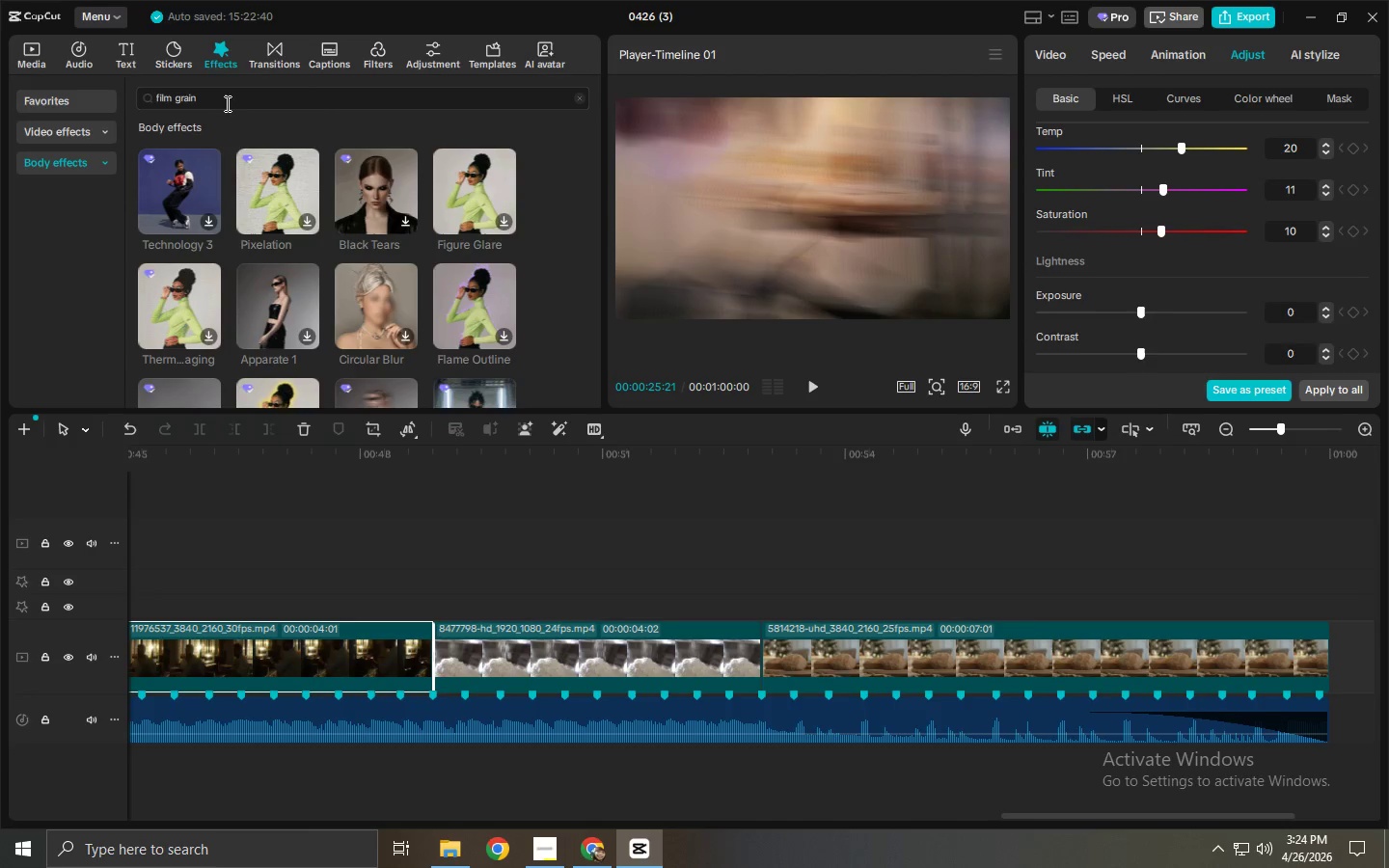 
left_click([226, 103])
 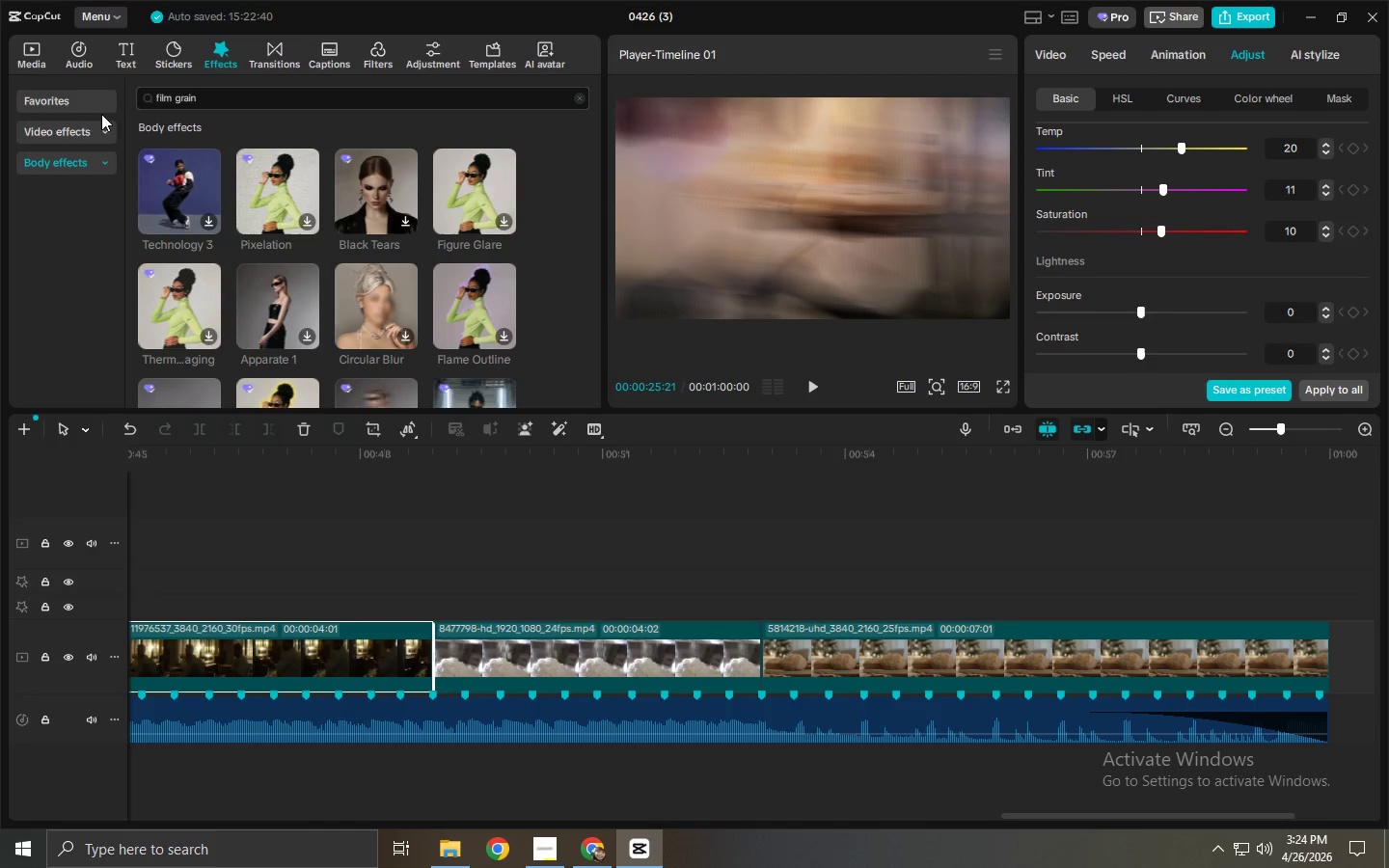 
left_click([72, 106])
 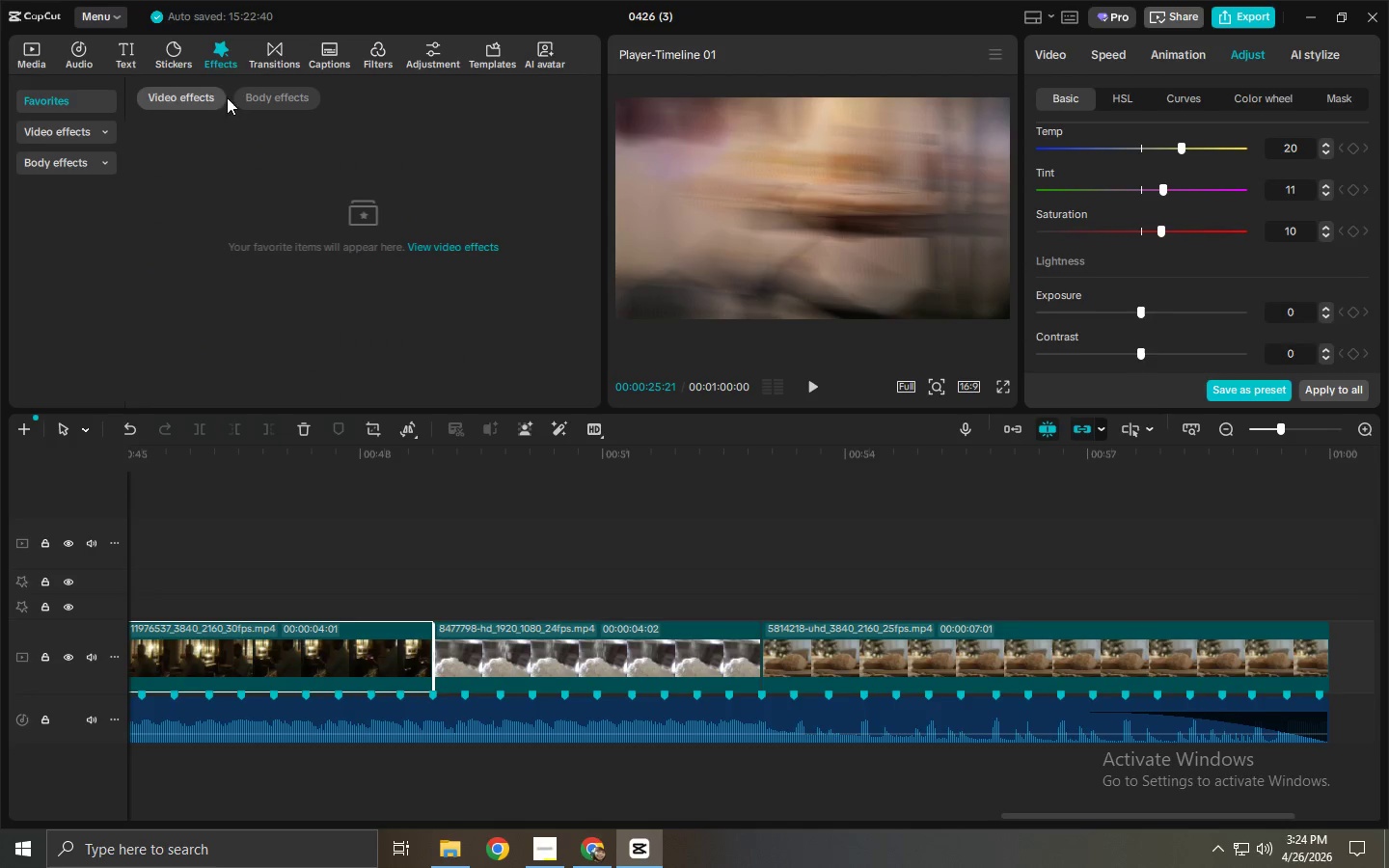 
left_click([52, 130])
 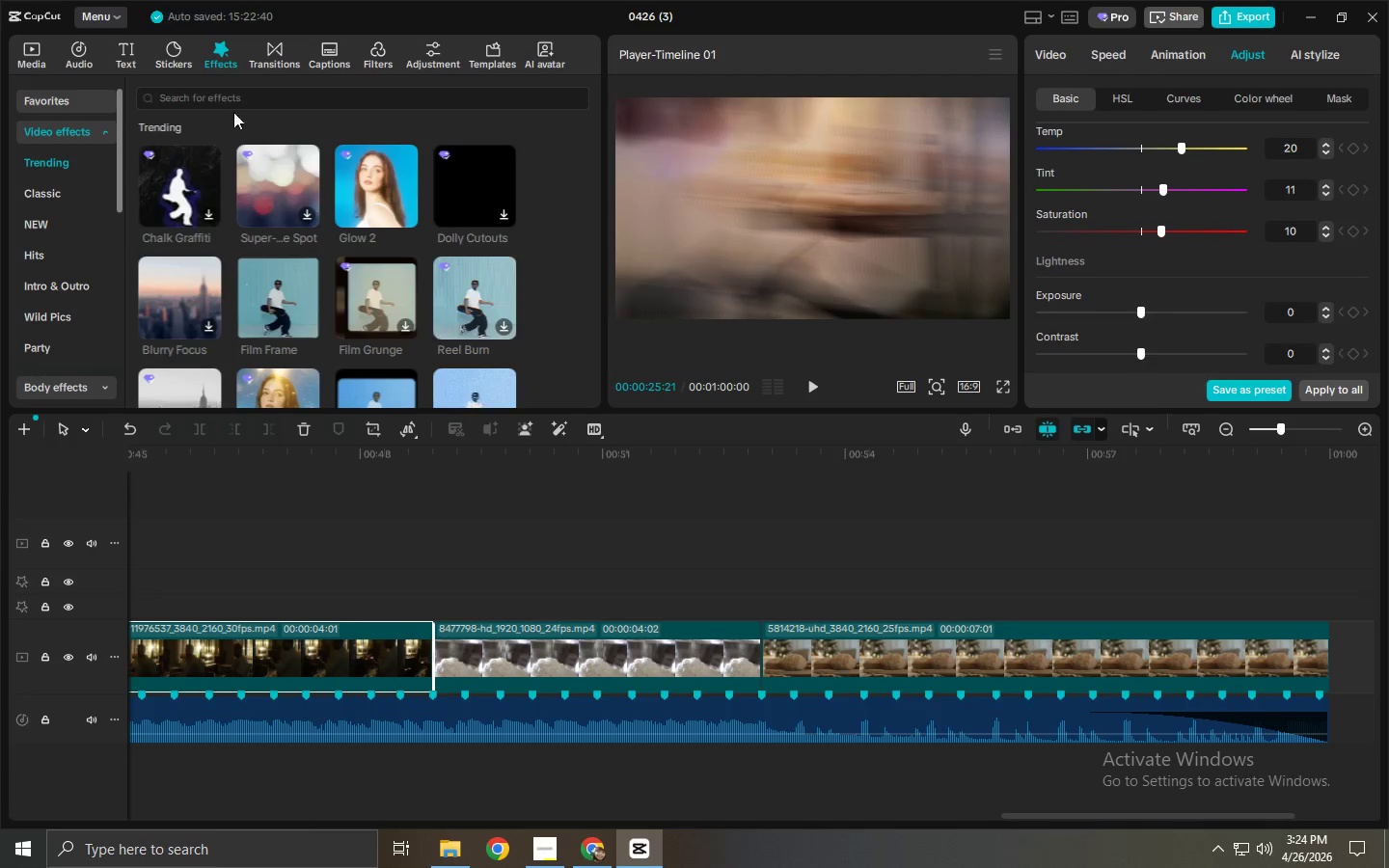 
left_click_drag(start_coordinate=[285, 101], to_coordinate=[130, 103])
 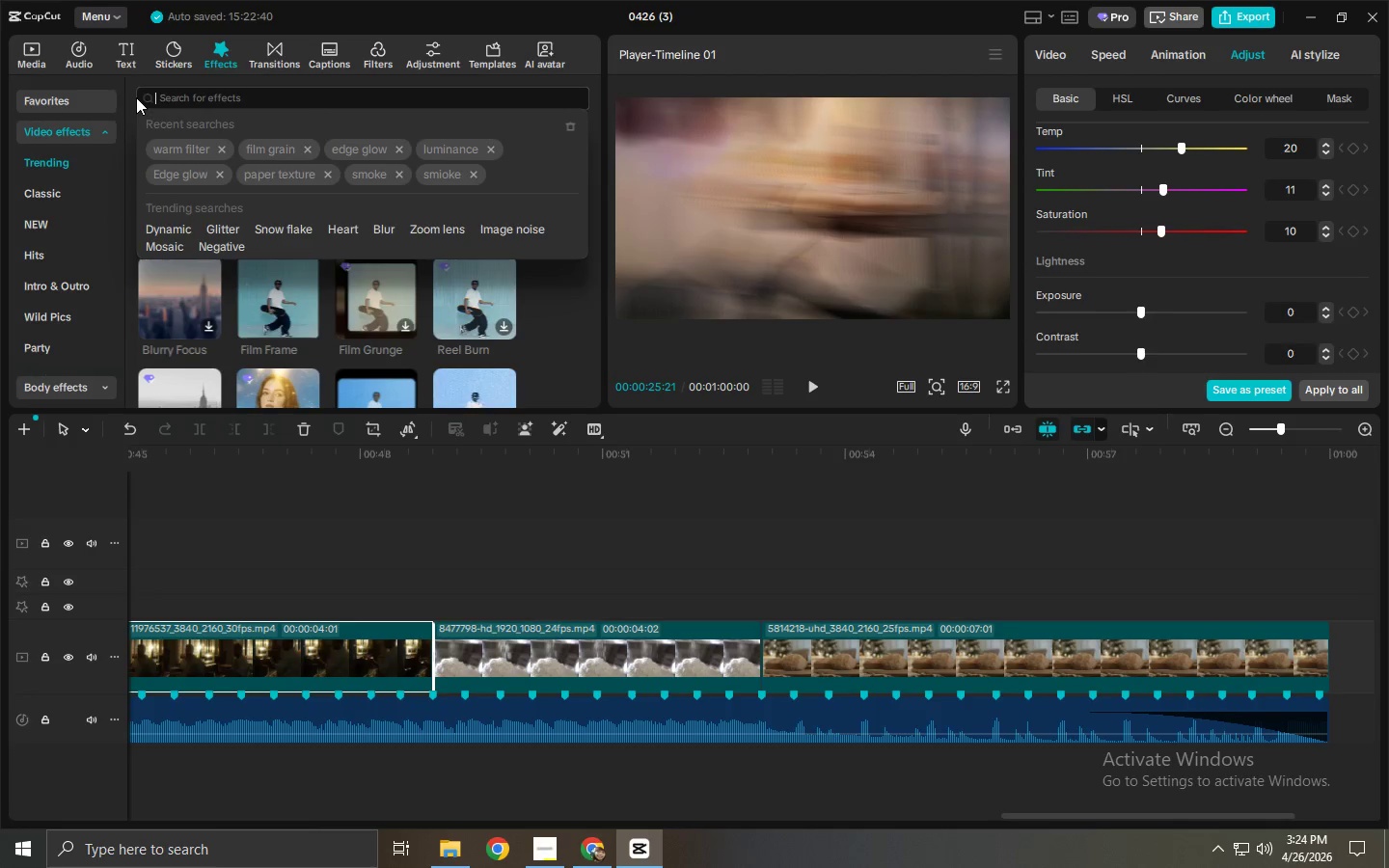 
type(film gra)
key(Backspace)
type(ain)
 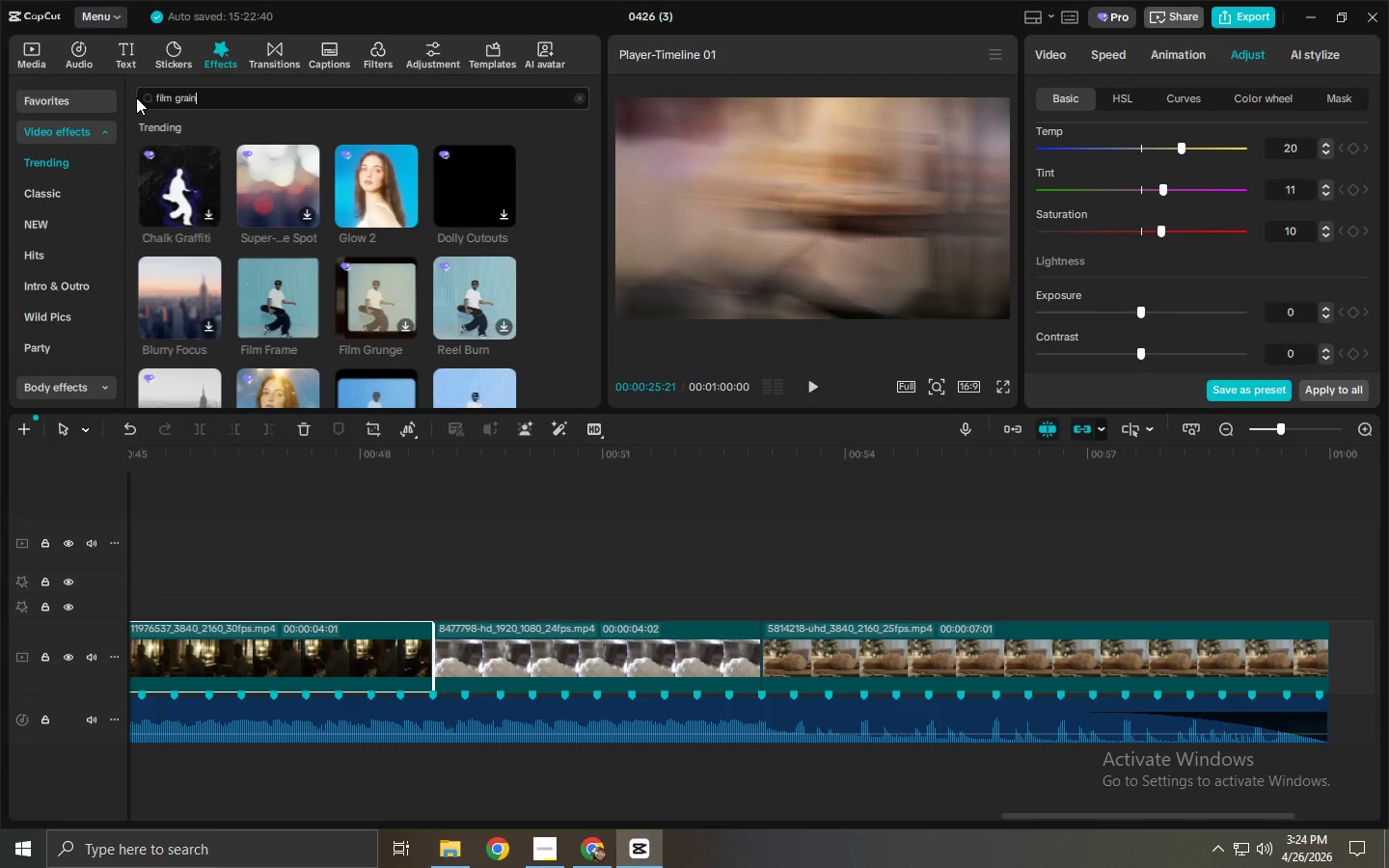 
key(Enter)
 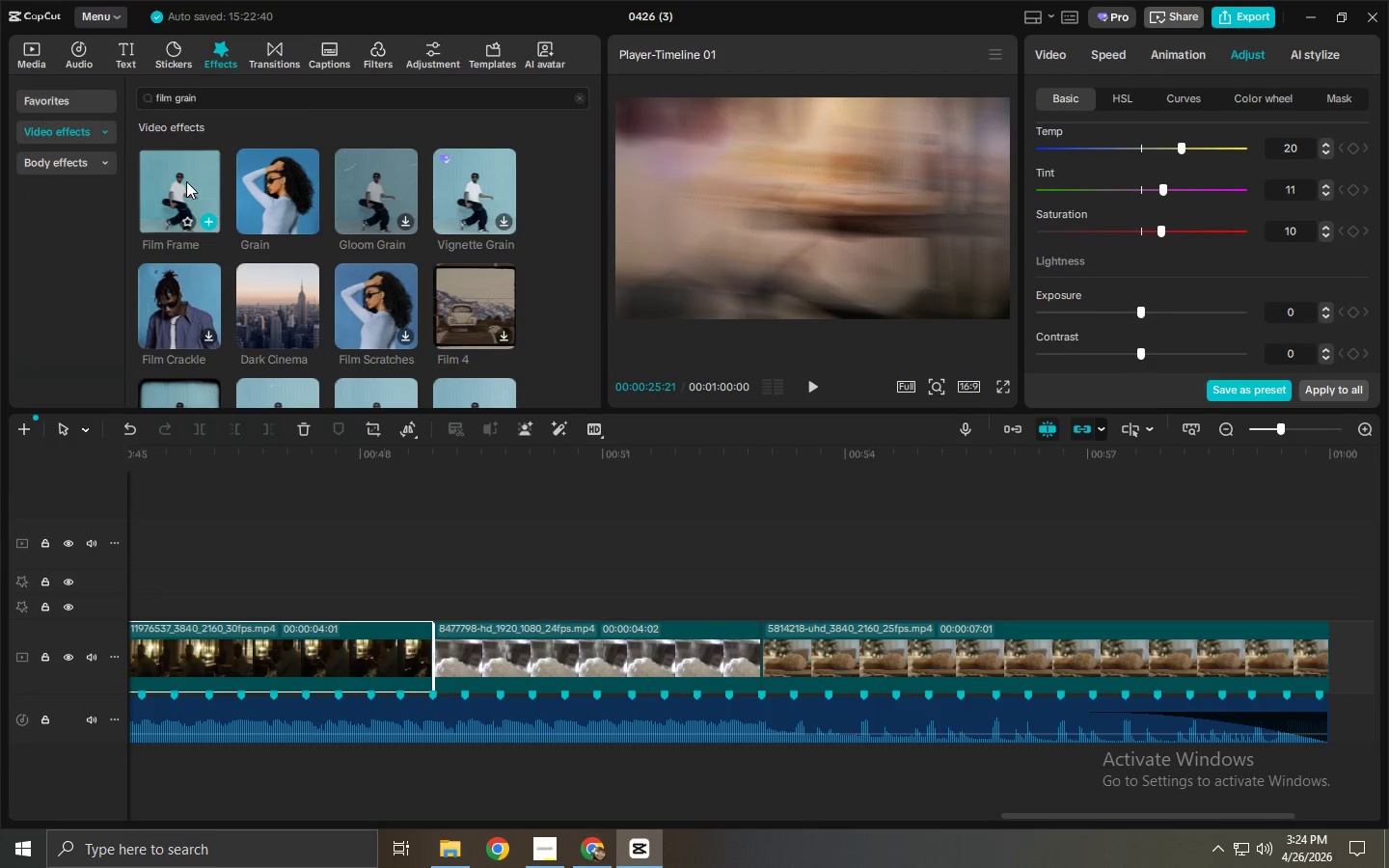 
left_click_drag(start_coordinate=[255, 186], to_coordinate=[307, 599])
 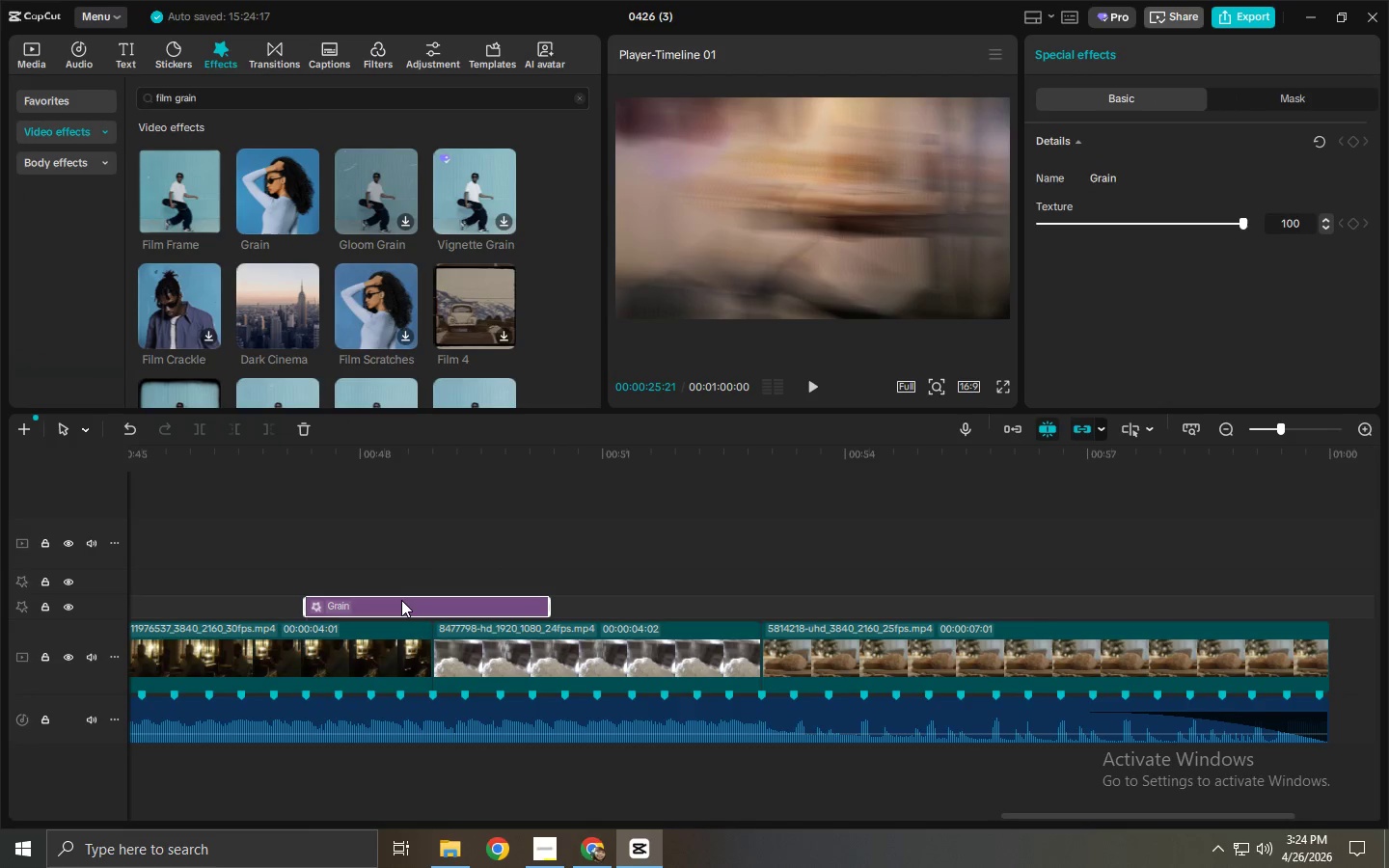 
left_click_drag(start_coordinate=[401, 600], to_coordinate=[379, 601])
 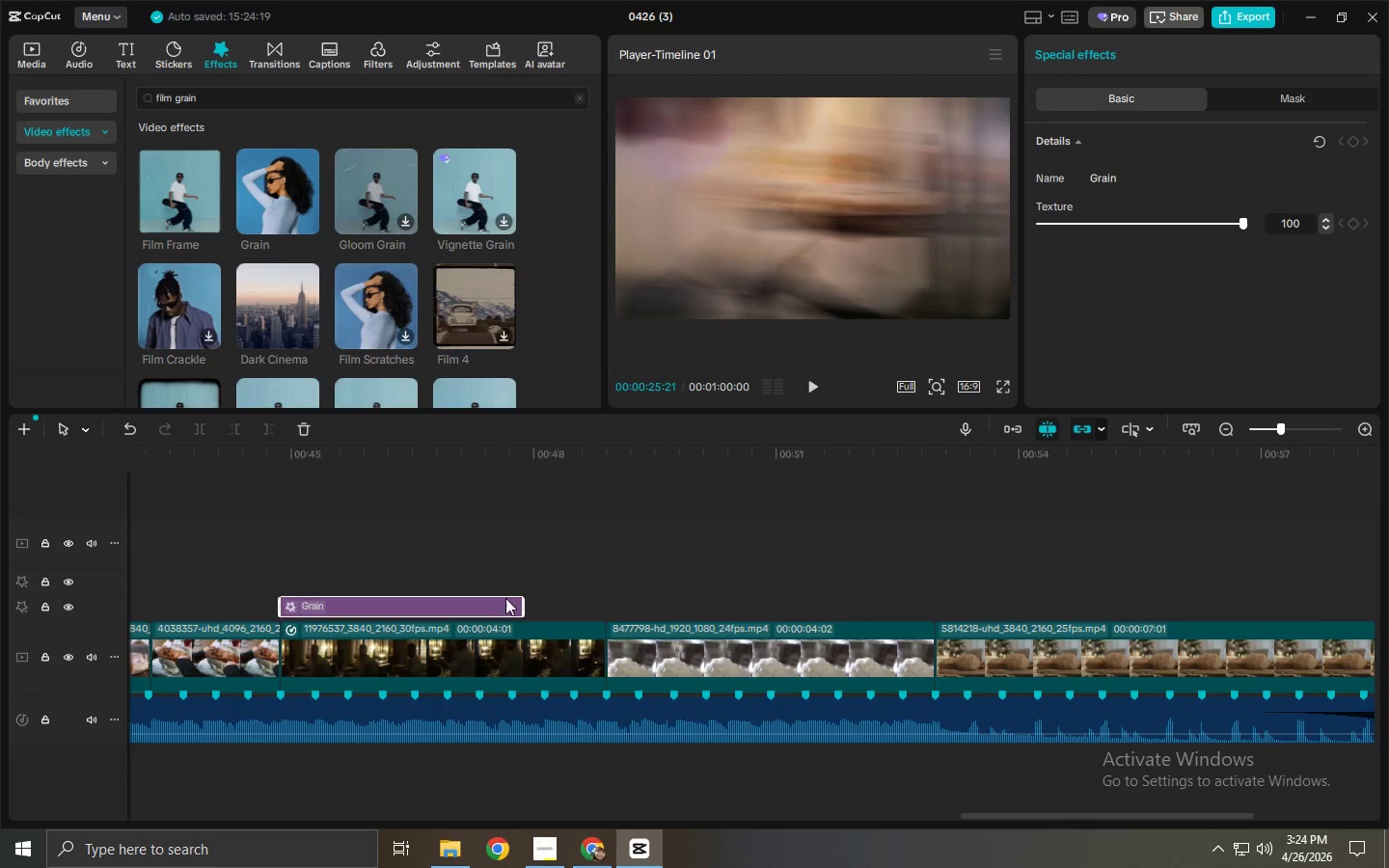 
left_click([375, 473])
 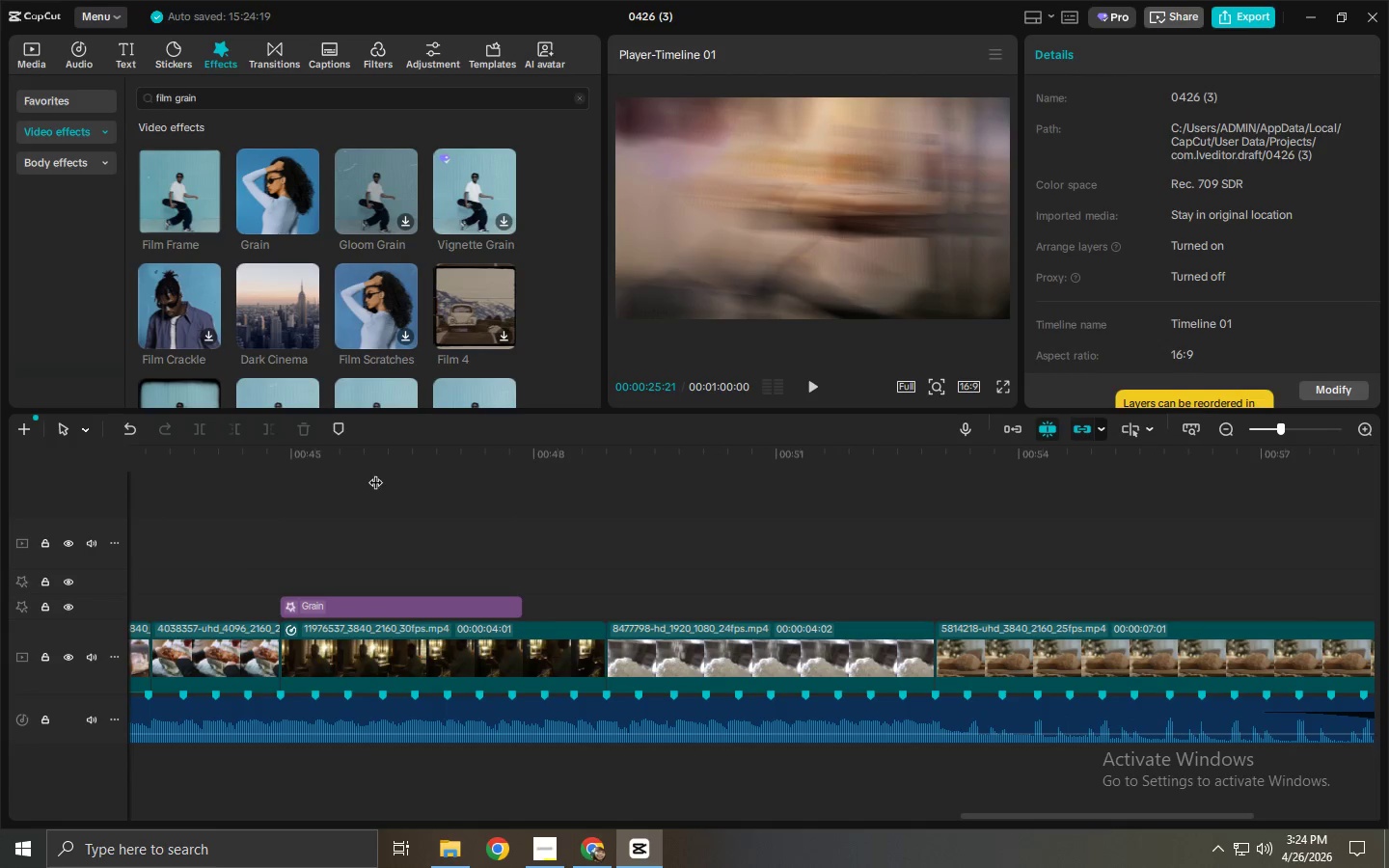 
key(Space)
 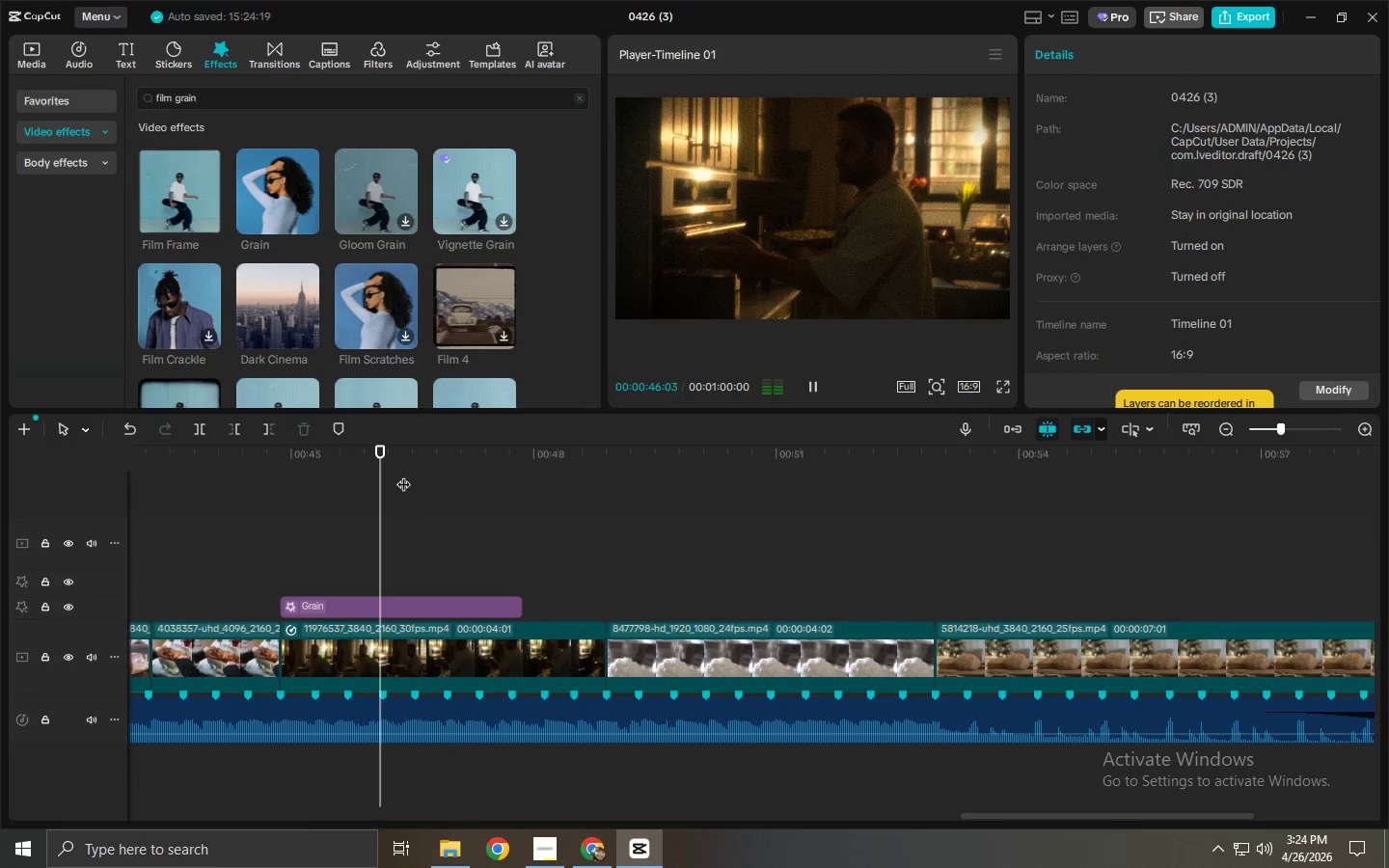 
key(Space)
 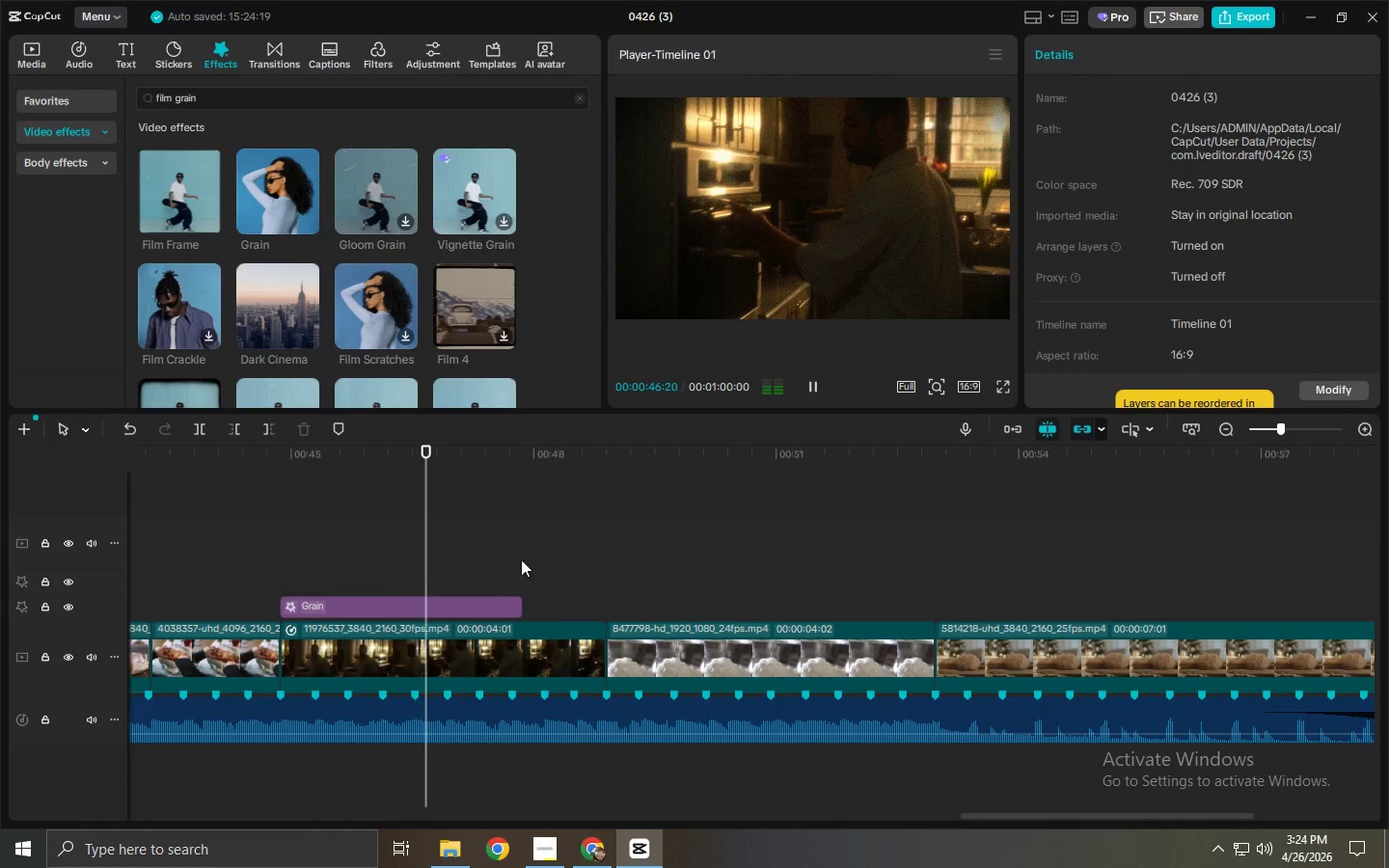 
key(Space)
 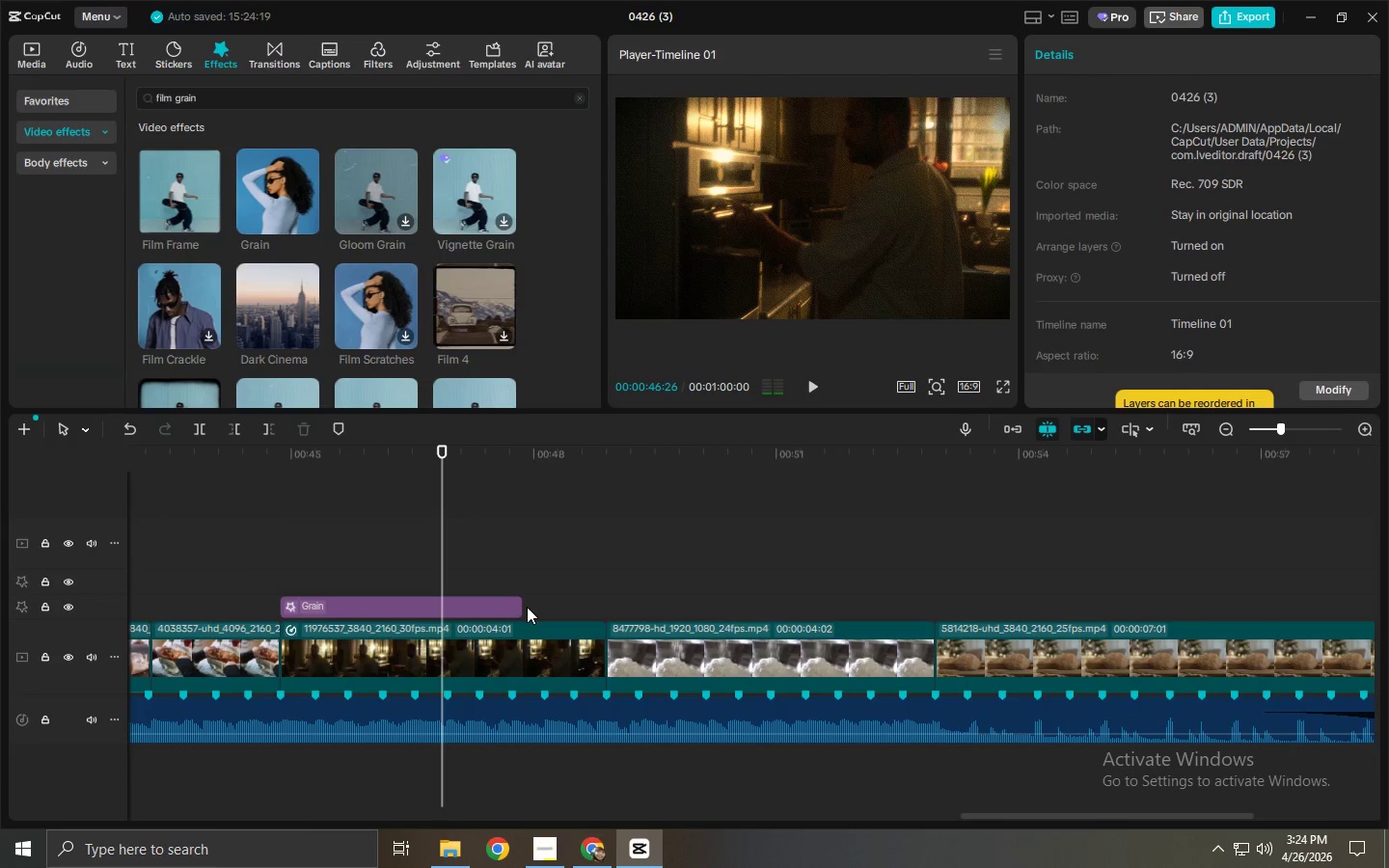 
left_click([510, 602])
 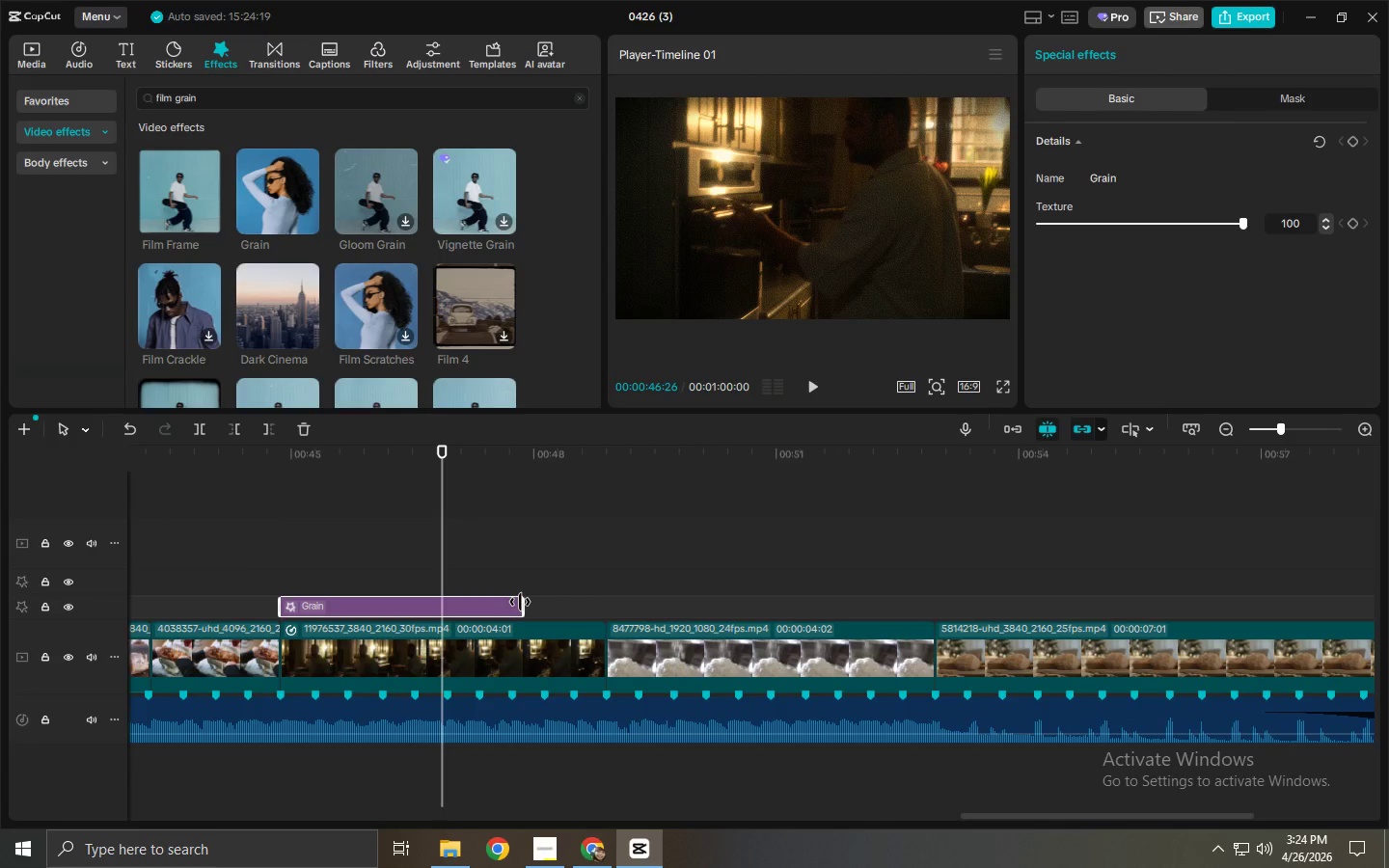 
left_click_drag(start_coordinate=[520, 602], to_coordinate=[1143, 605])
 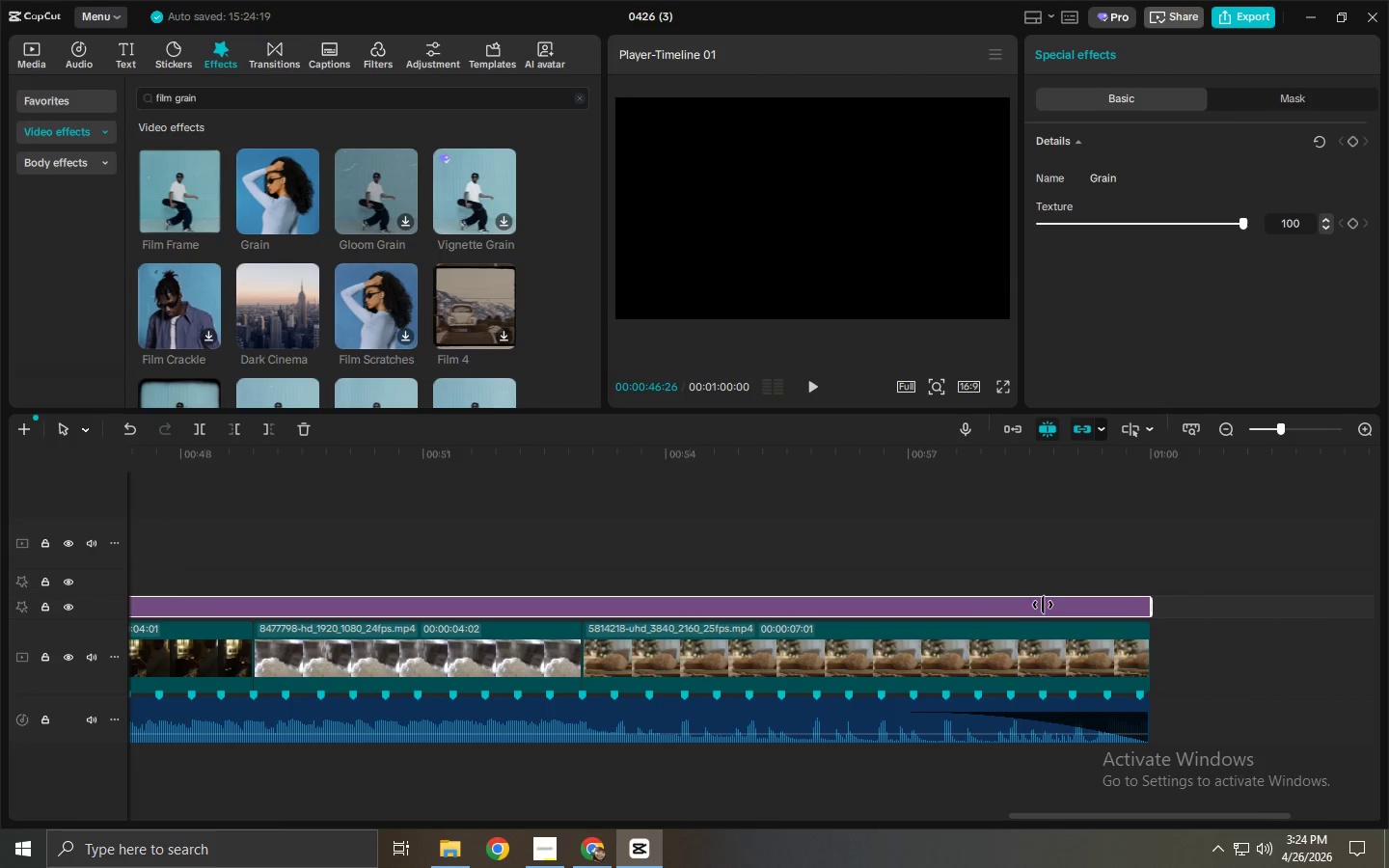 
left_click([1003, 605])
 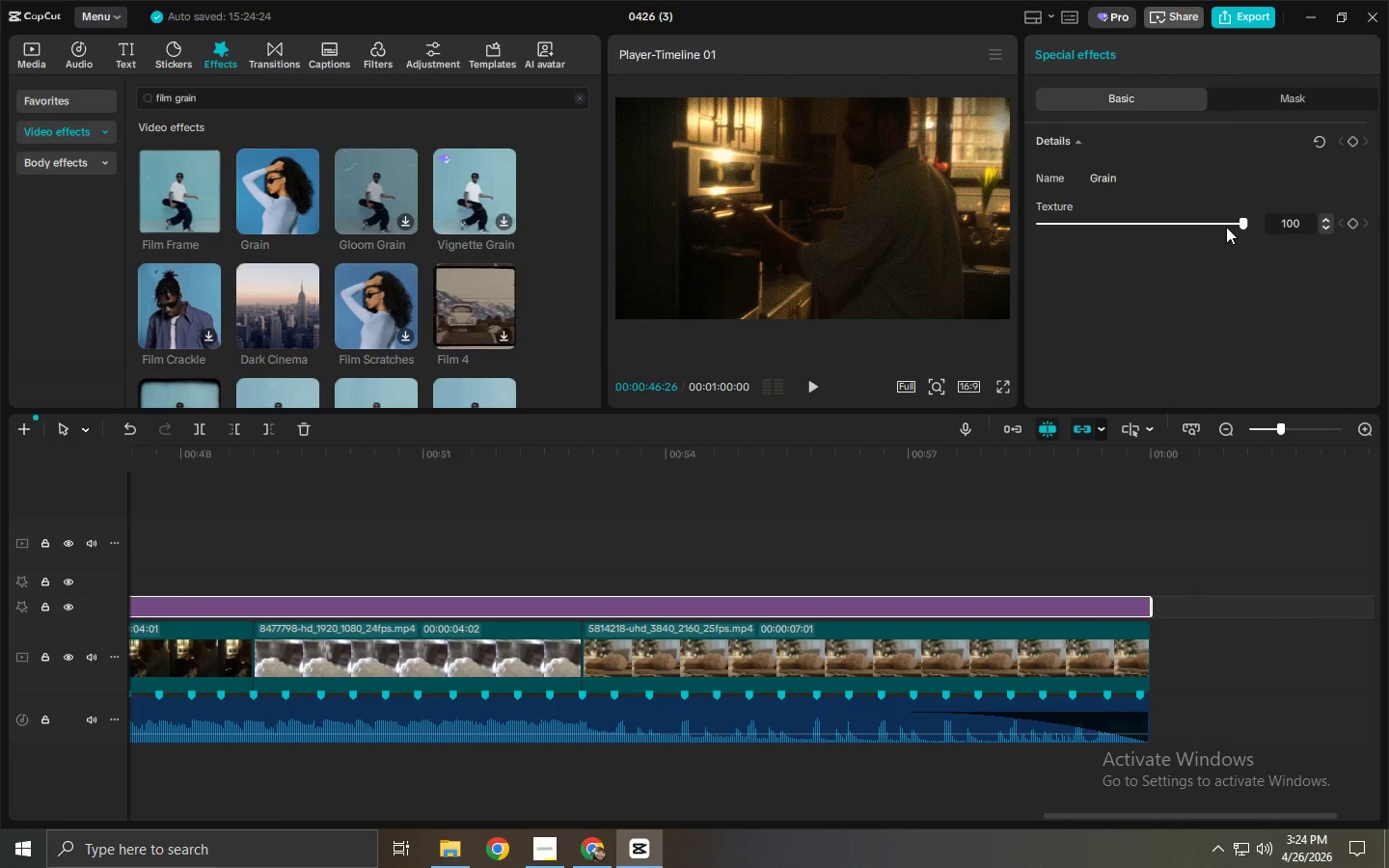 
left_click_drag(start_coordinate=[1234, 225], to_coordinate=[1121, 229])
 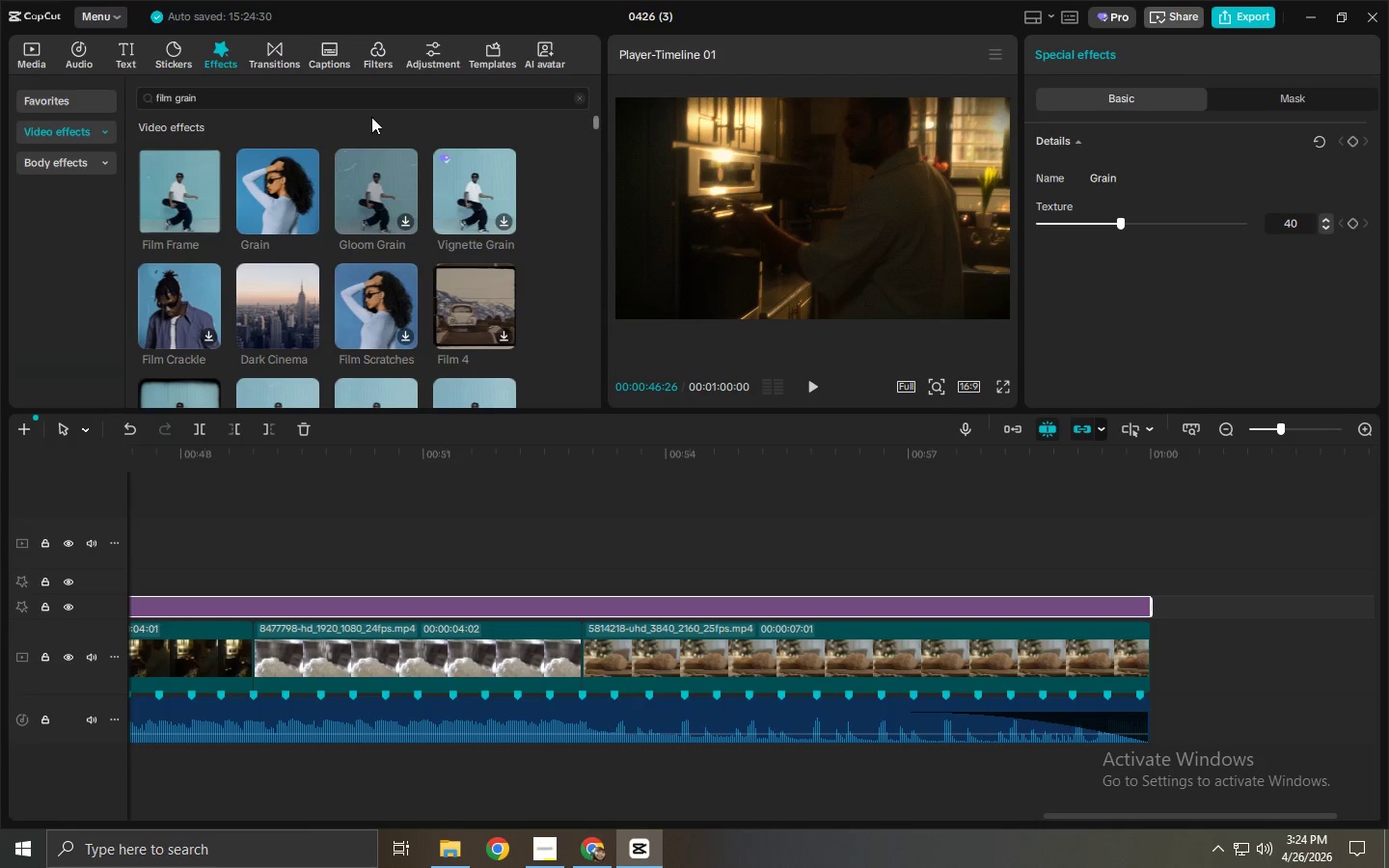 
left_click_drag(start_coordinate=[344, 112], to_coordinate=[85, 104])
 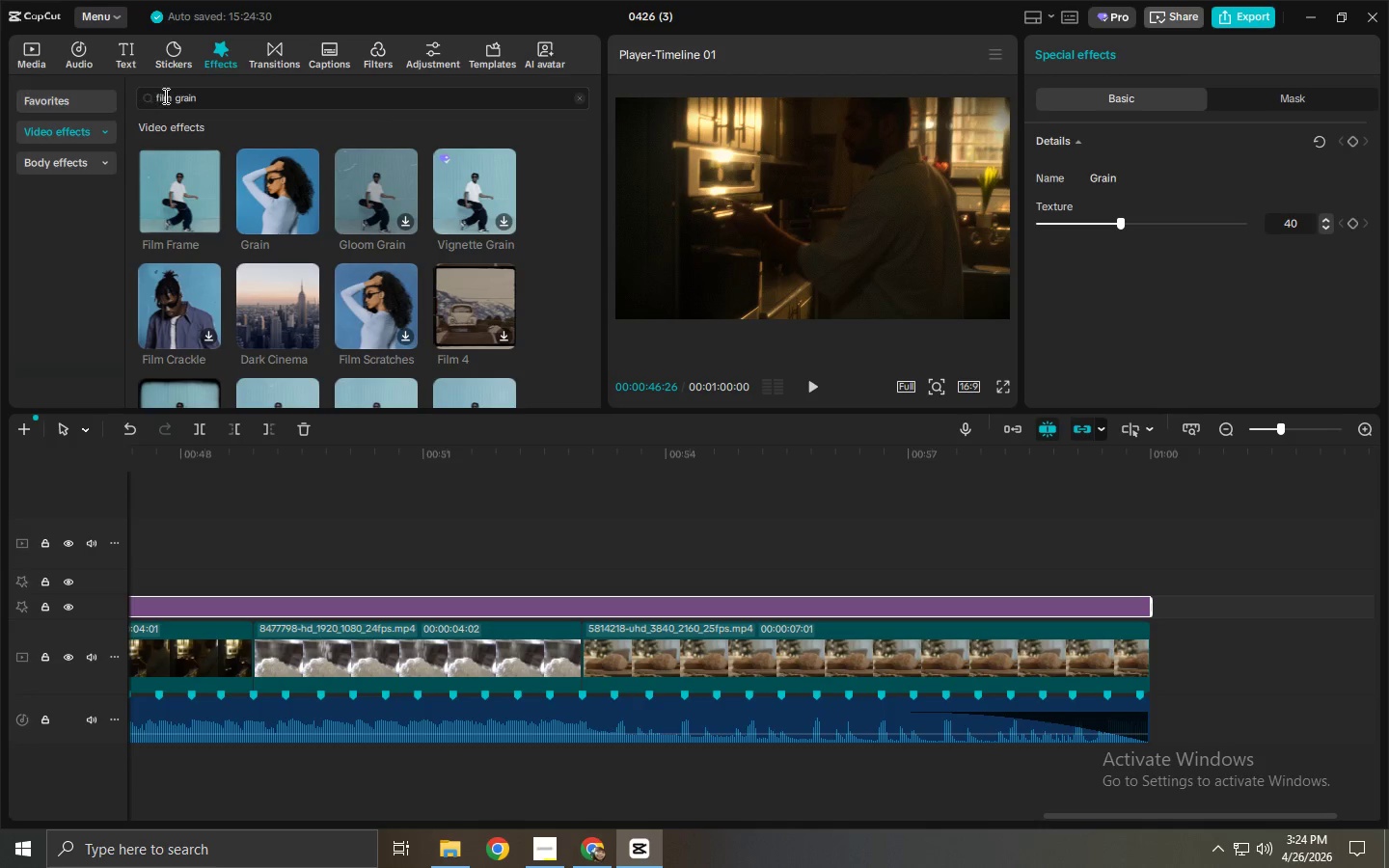 
double_click([164, 95])
 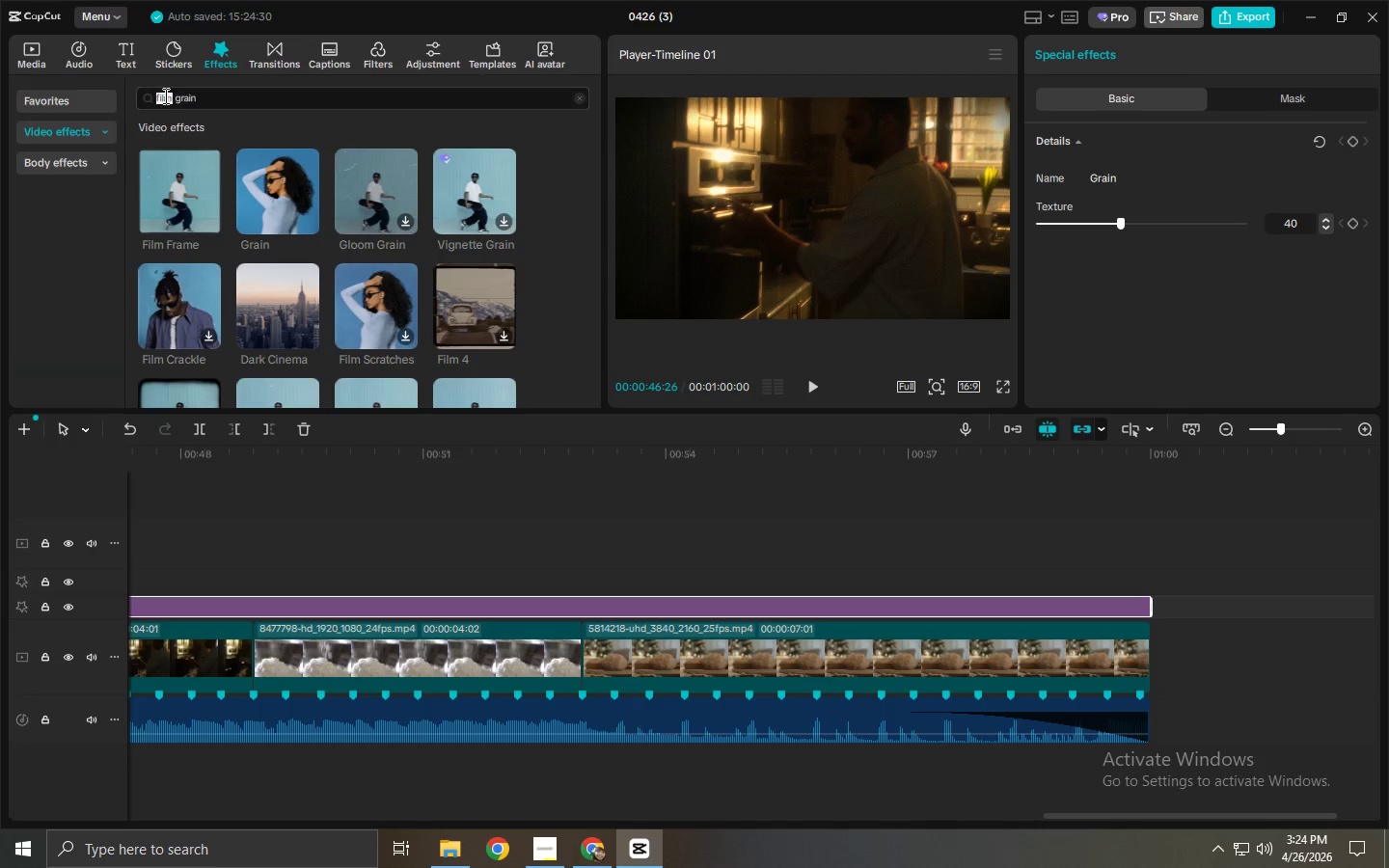 
triple_click([164, 95])
 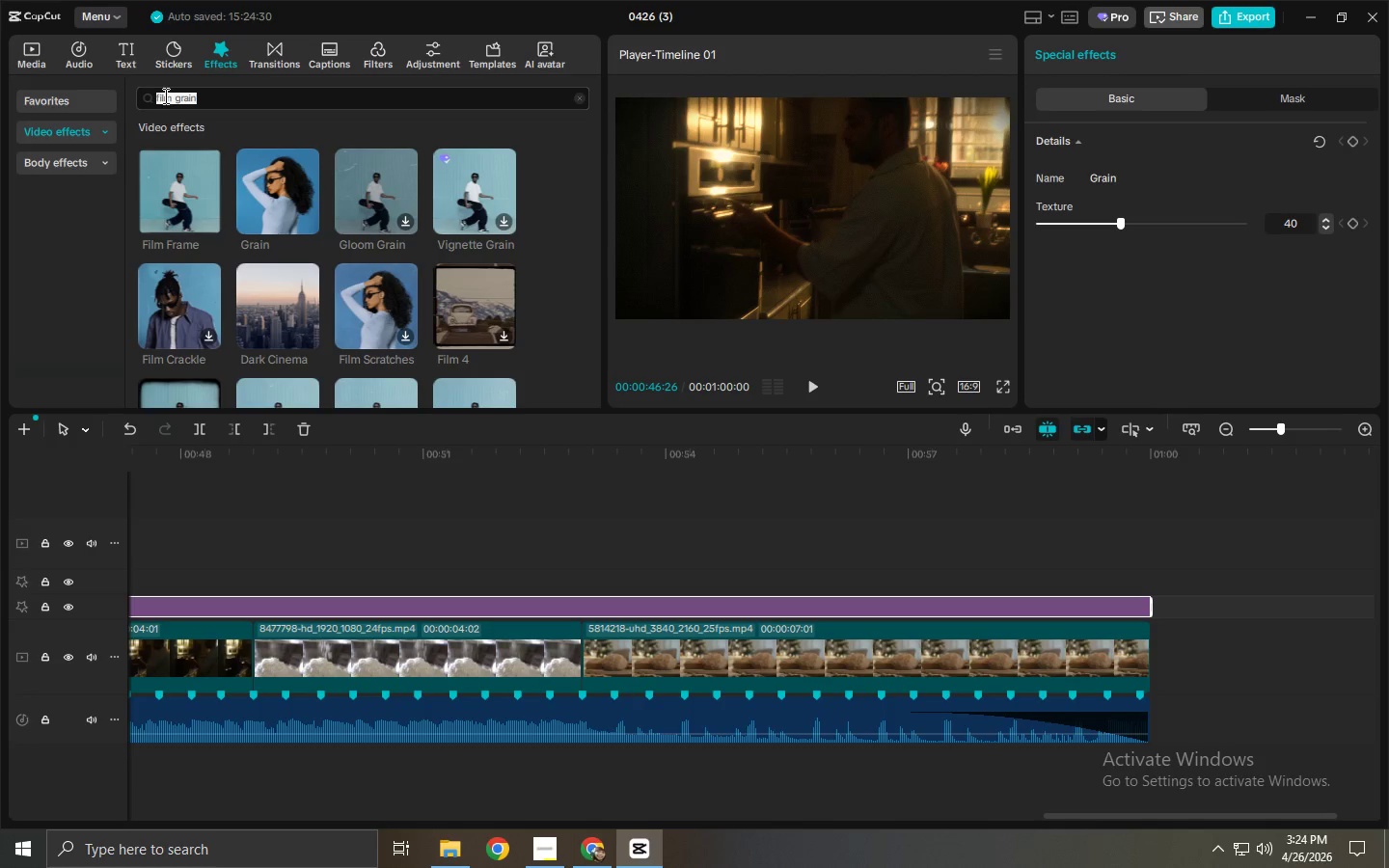 
type(warm filter)
 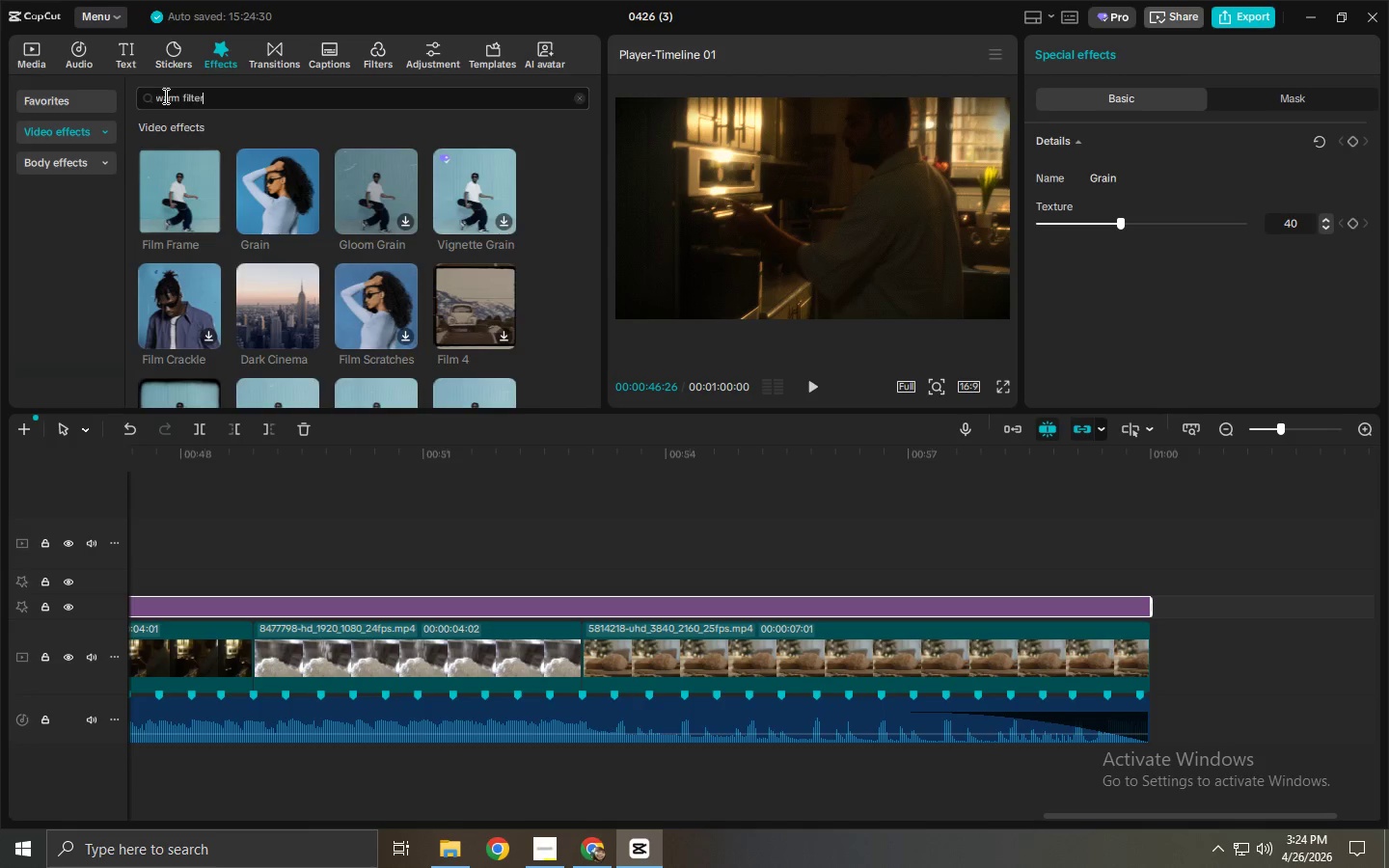 
key(Enter)
 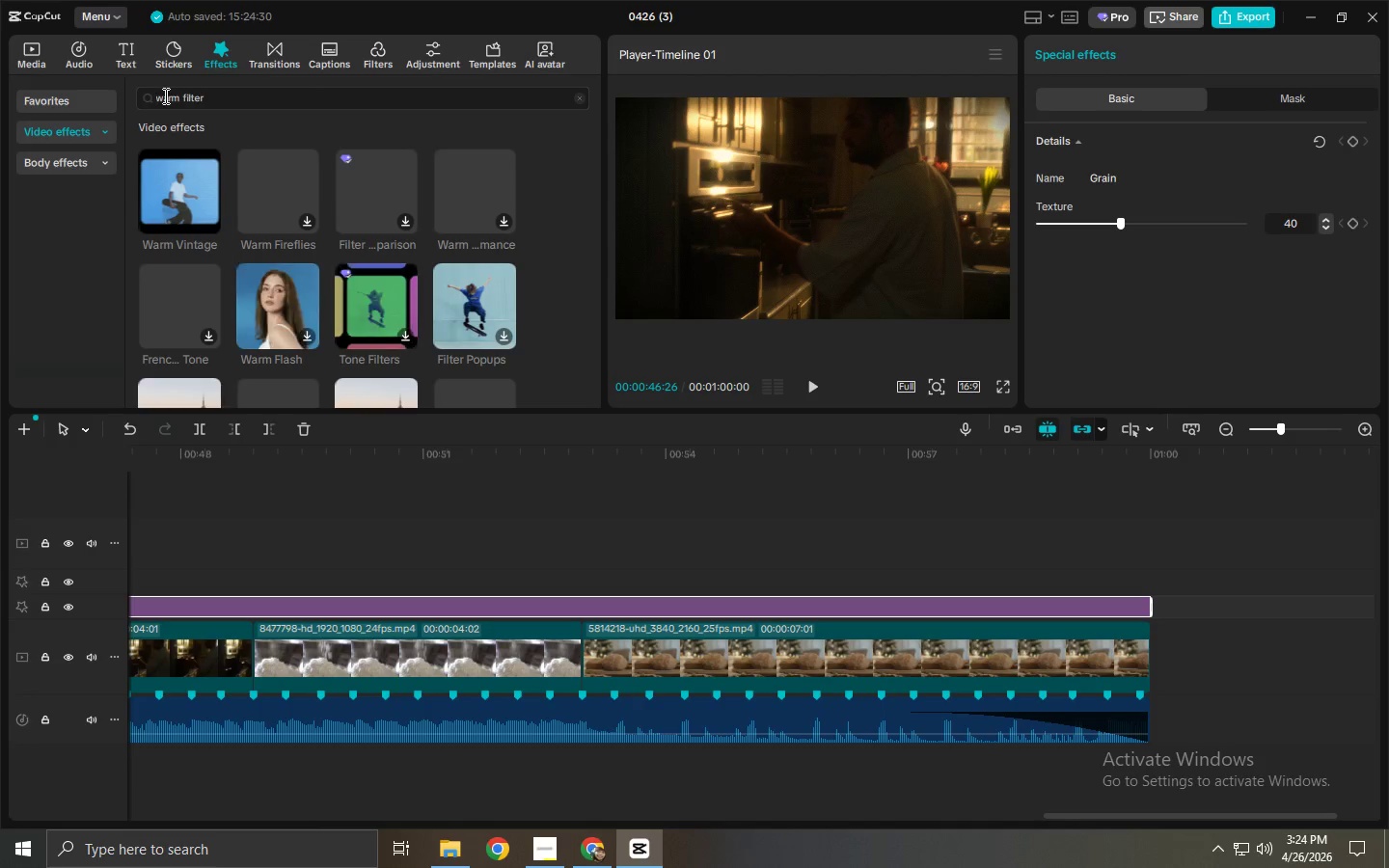 
mouse_move([188, 190])
 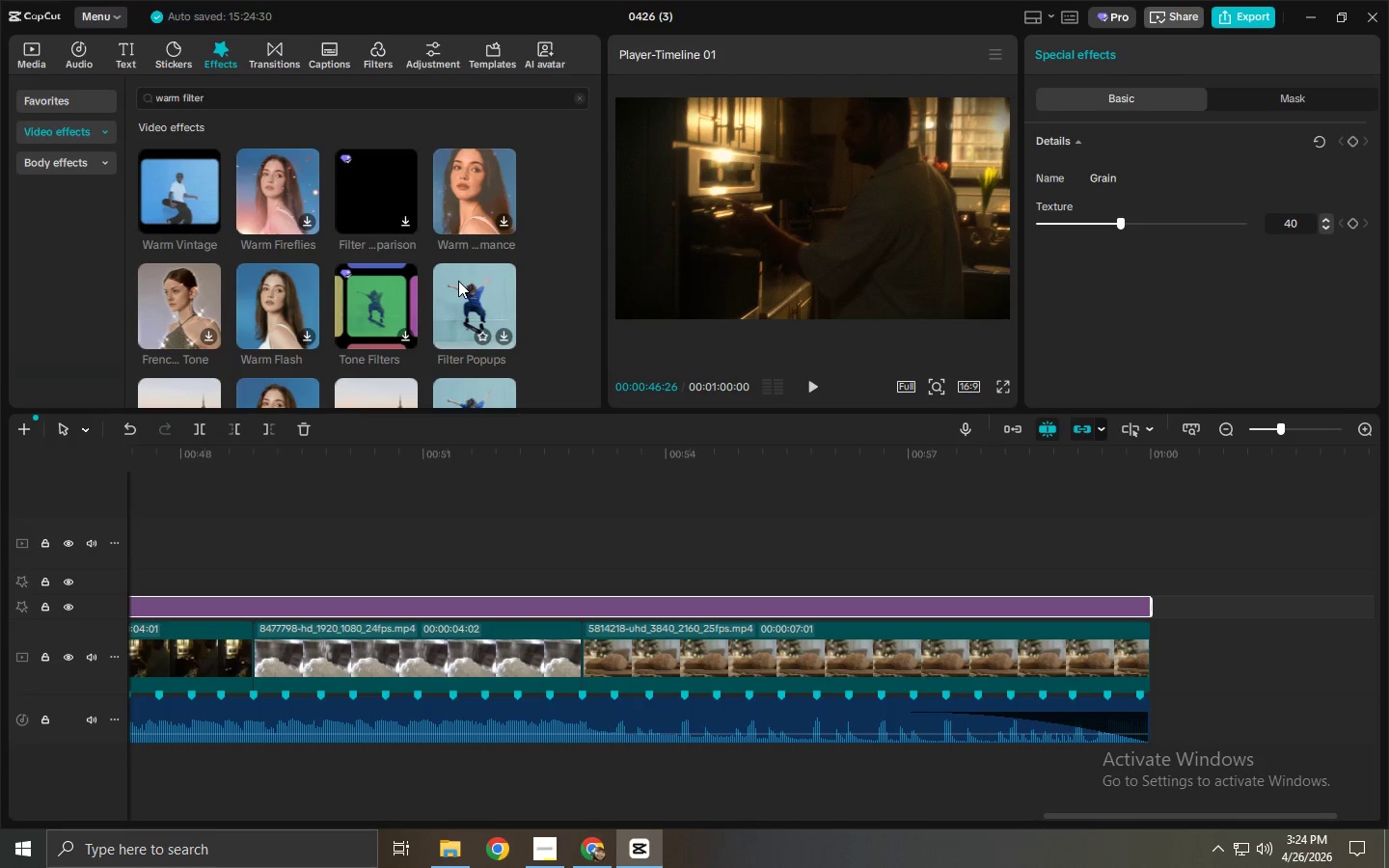 
mouse_move([258, 353])
 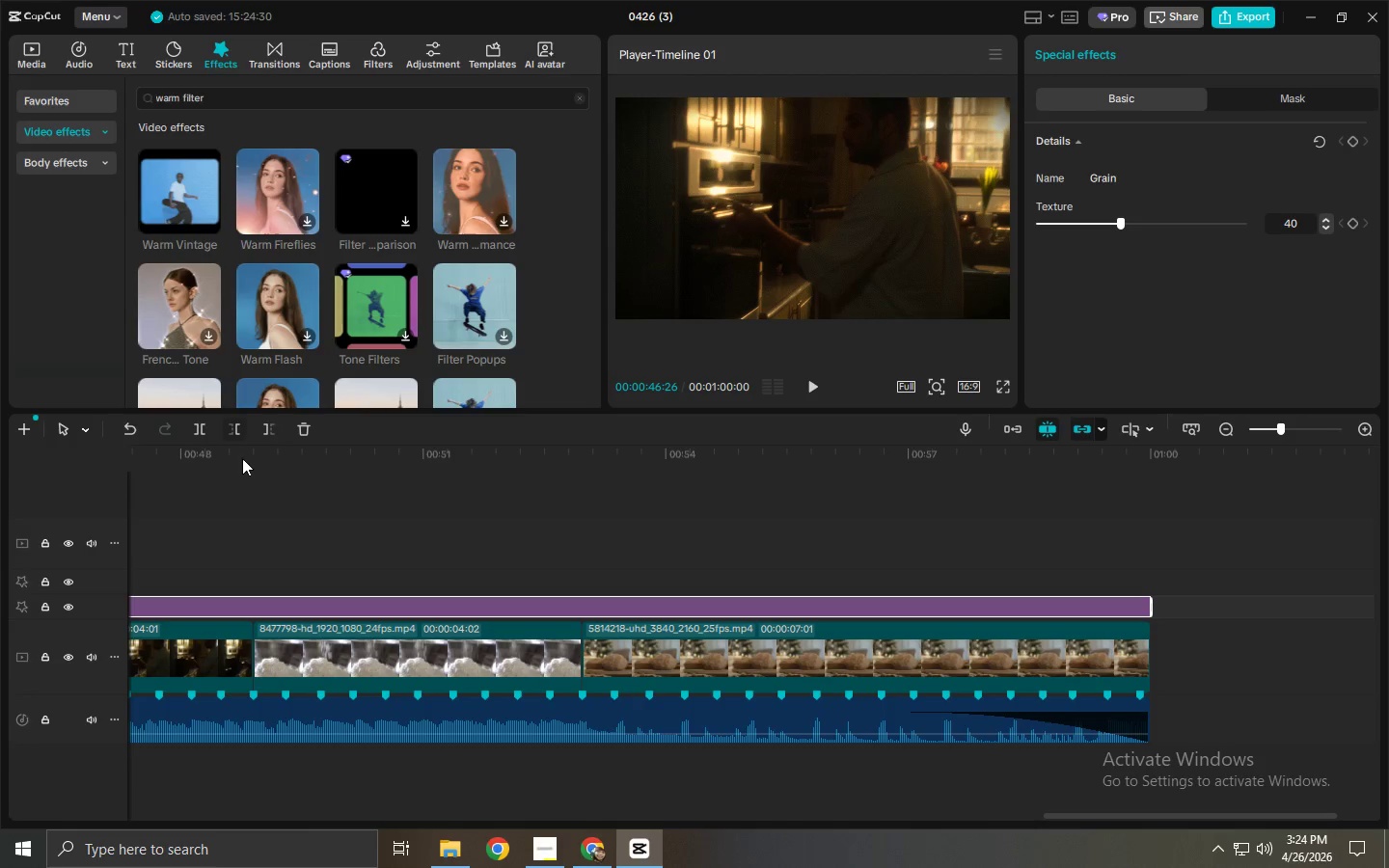 
left_click_drag(start_coordinate=[266, 450], to_coordinate=[0, 469])
 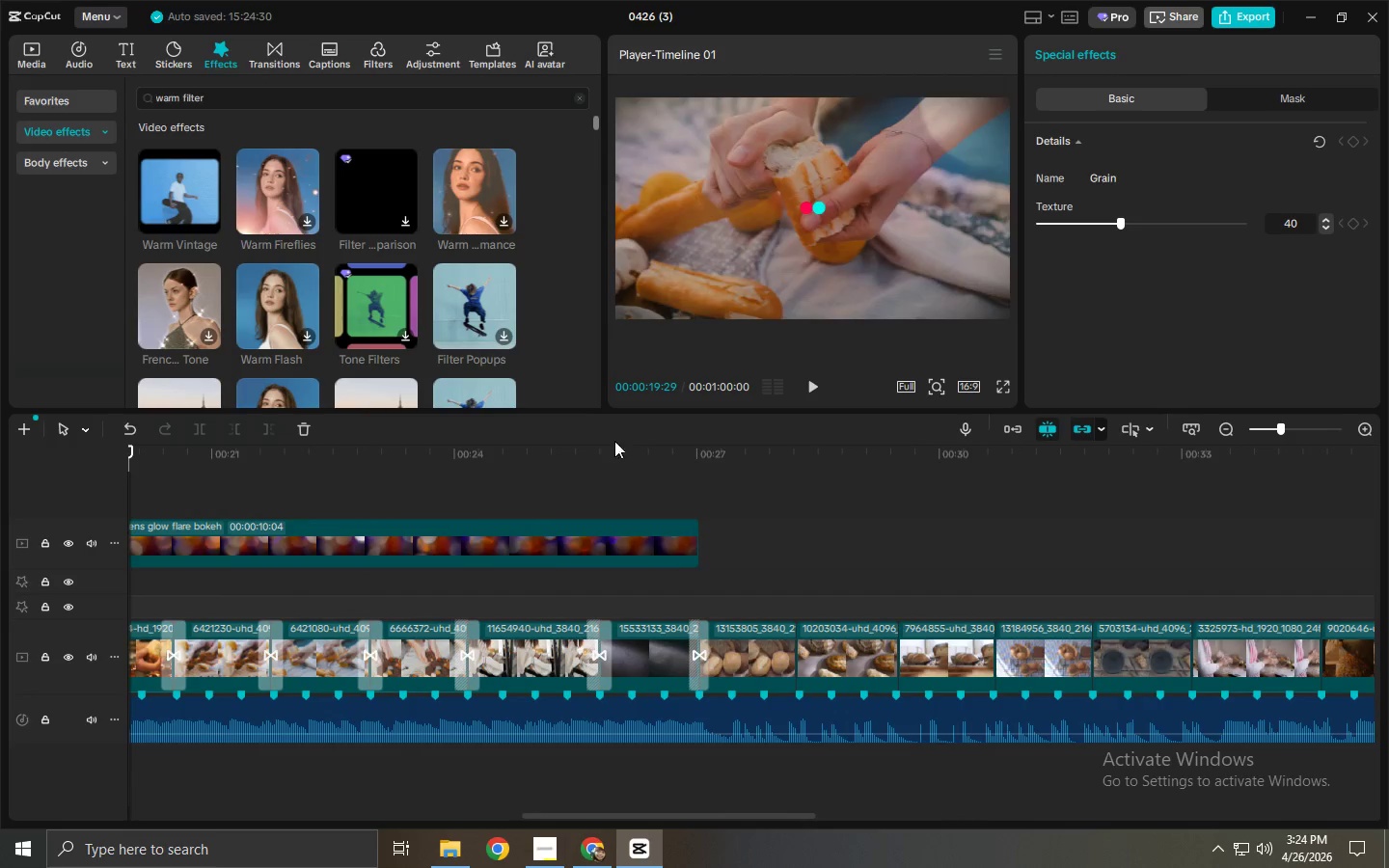 
left_click_drag(start_coordinate=[554, 466], to_coordinate=[2, 505])
 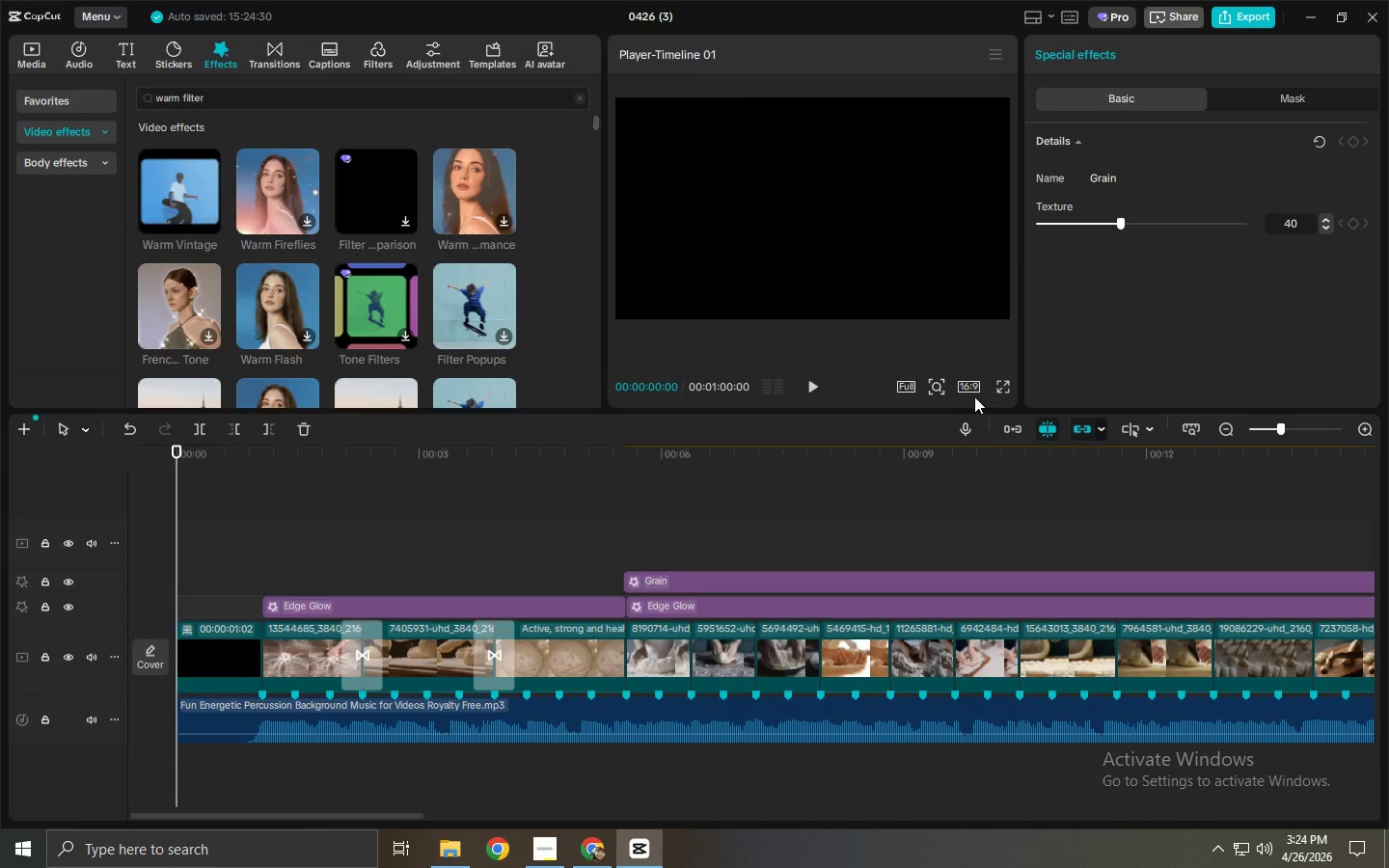 
left_click([1002, 391])
 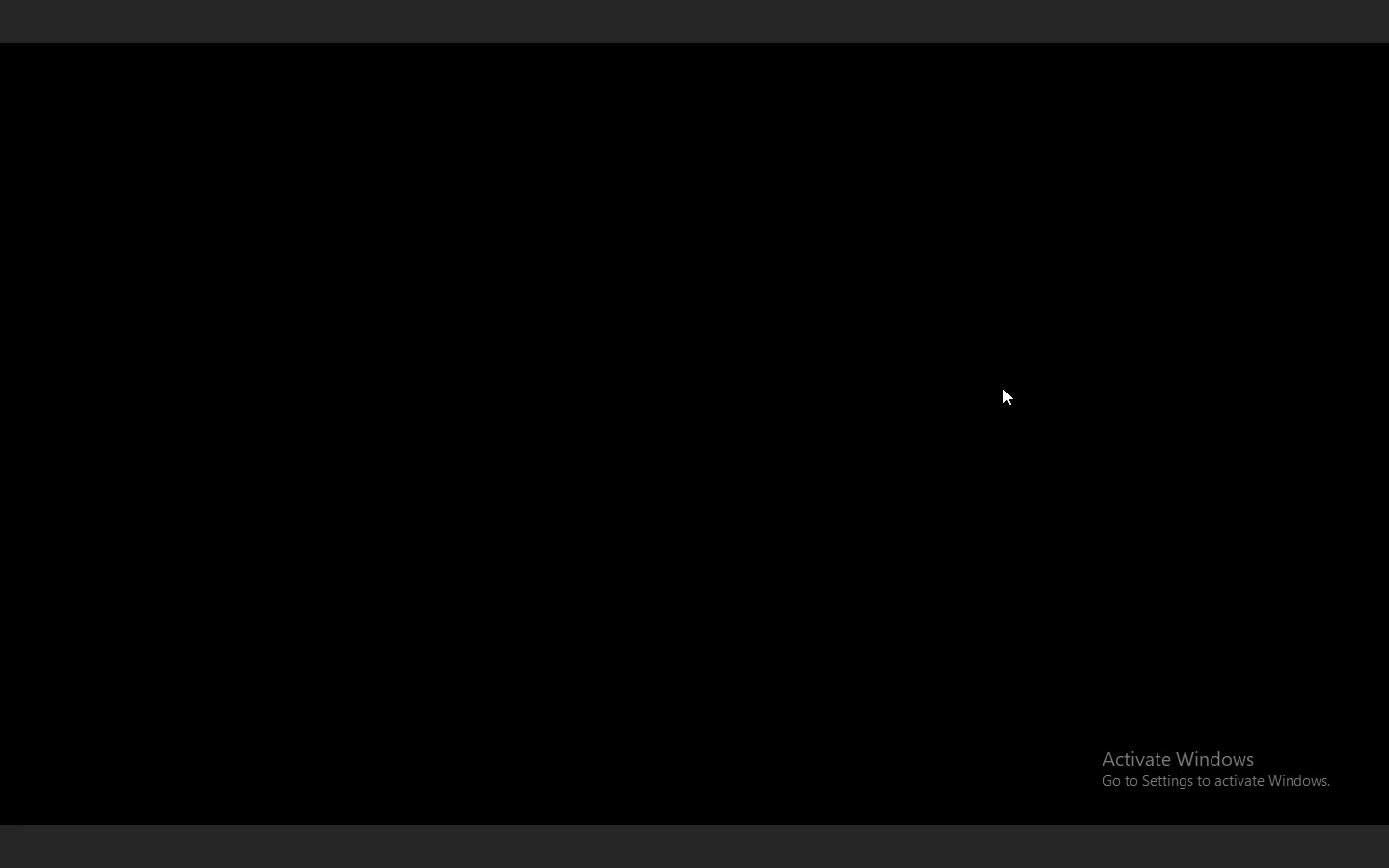 
key(Space)
 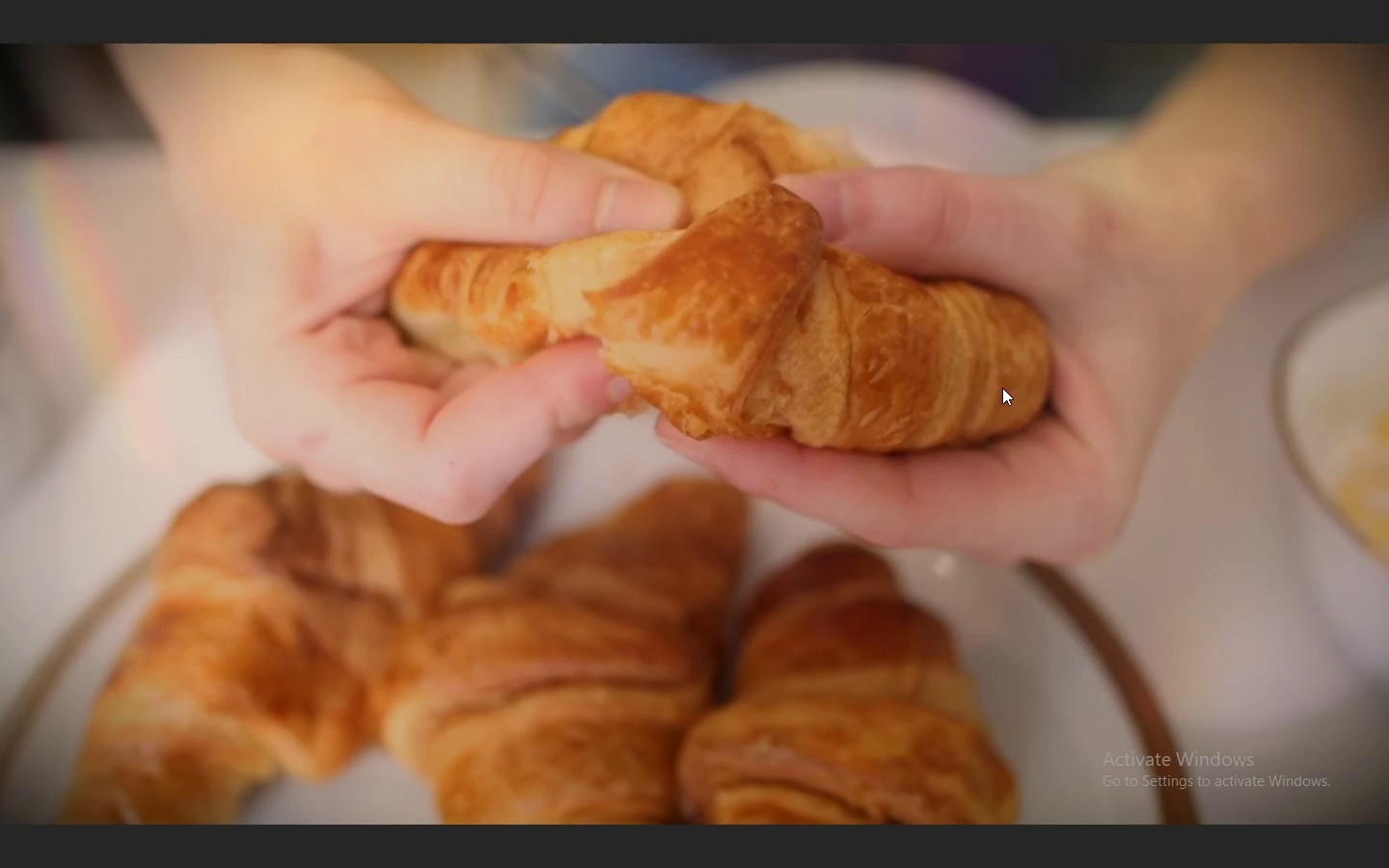 
wait(24.34)
 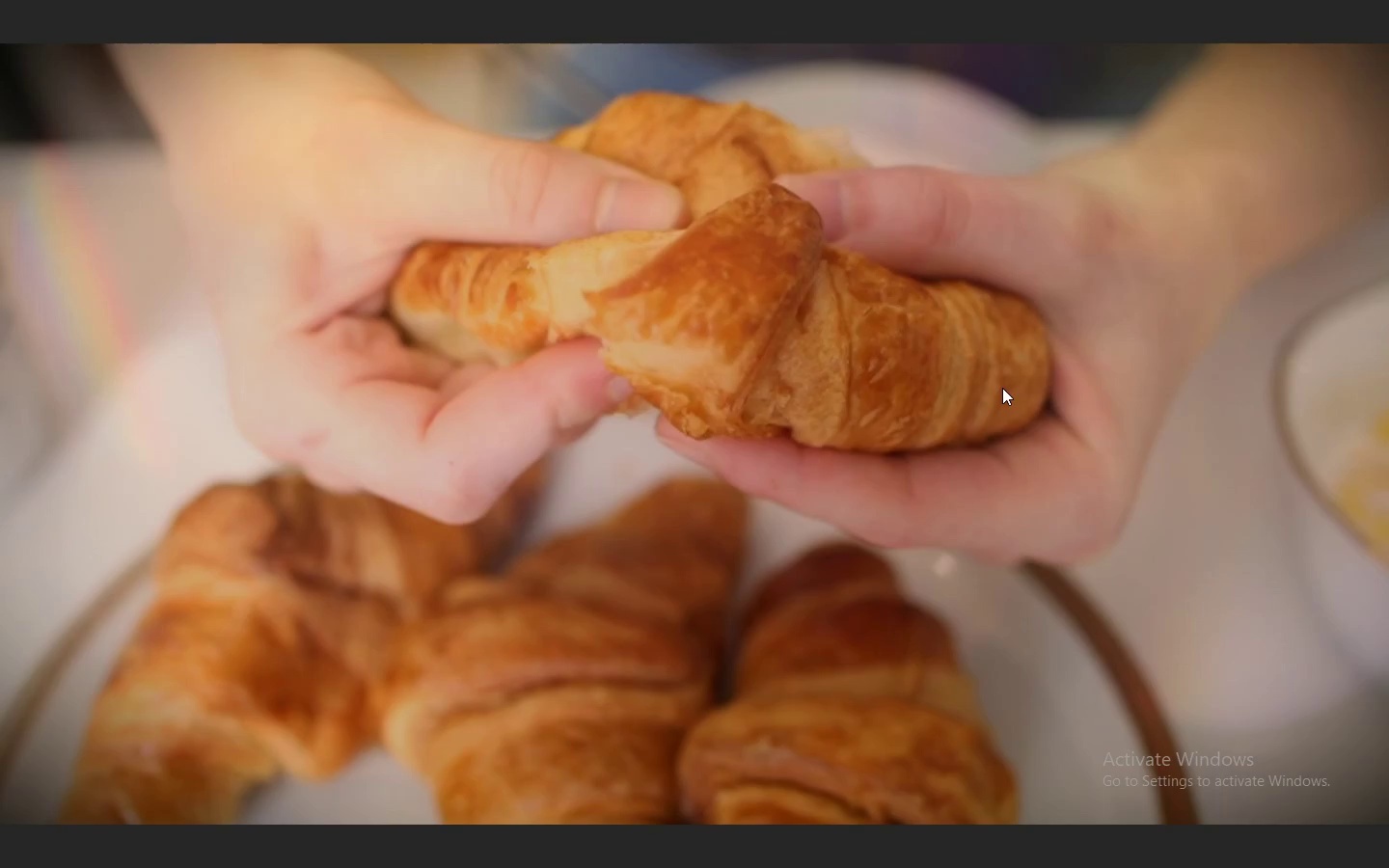 
key(Escape)
 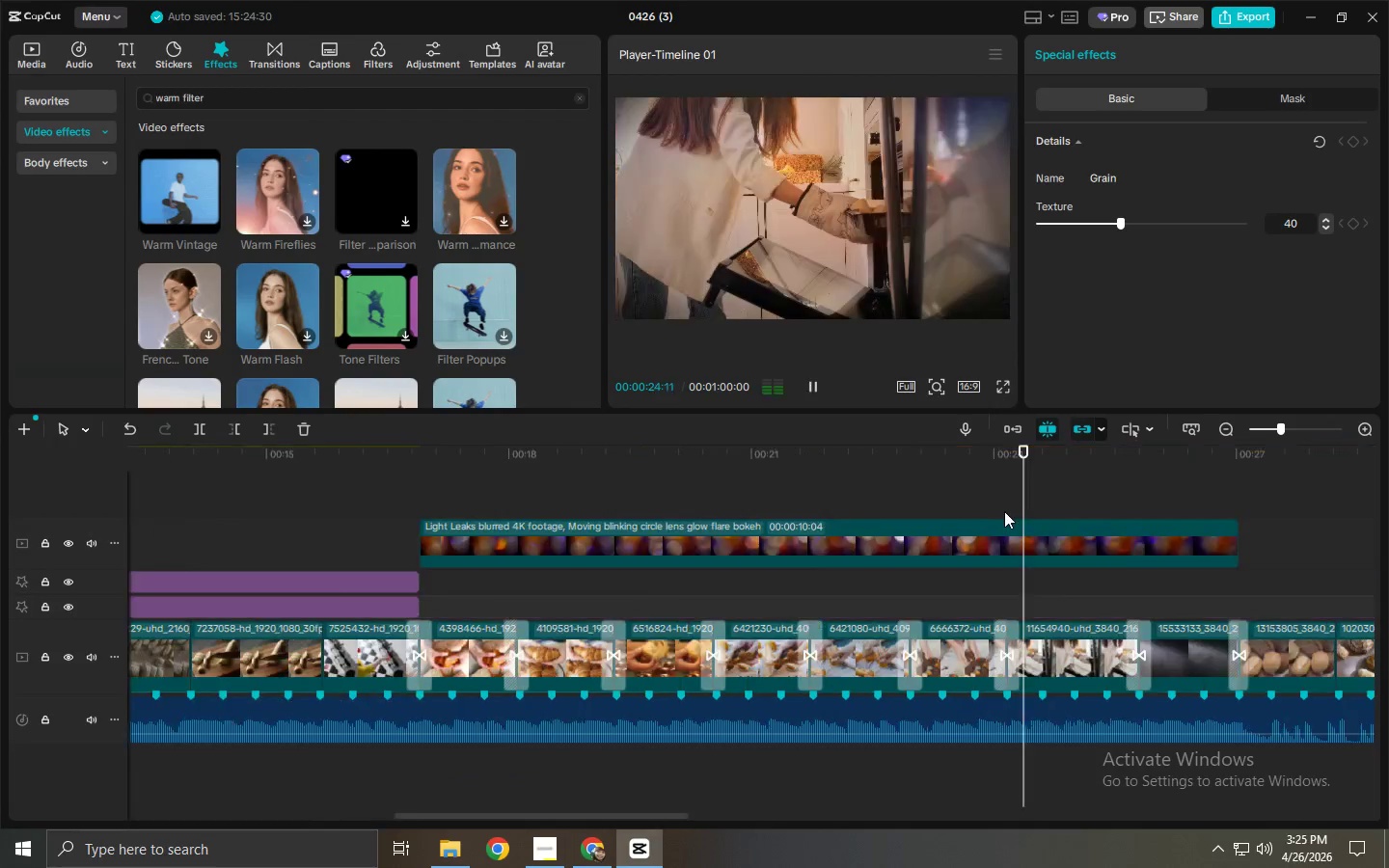 
key(Space)
 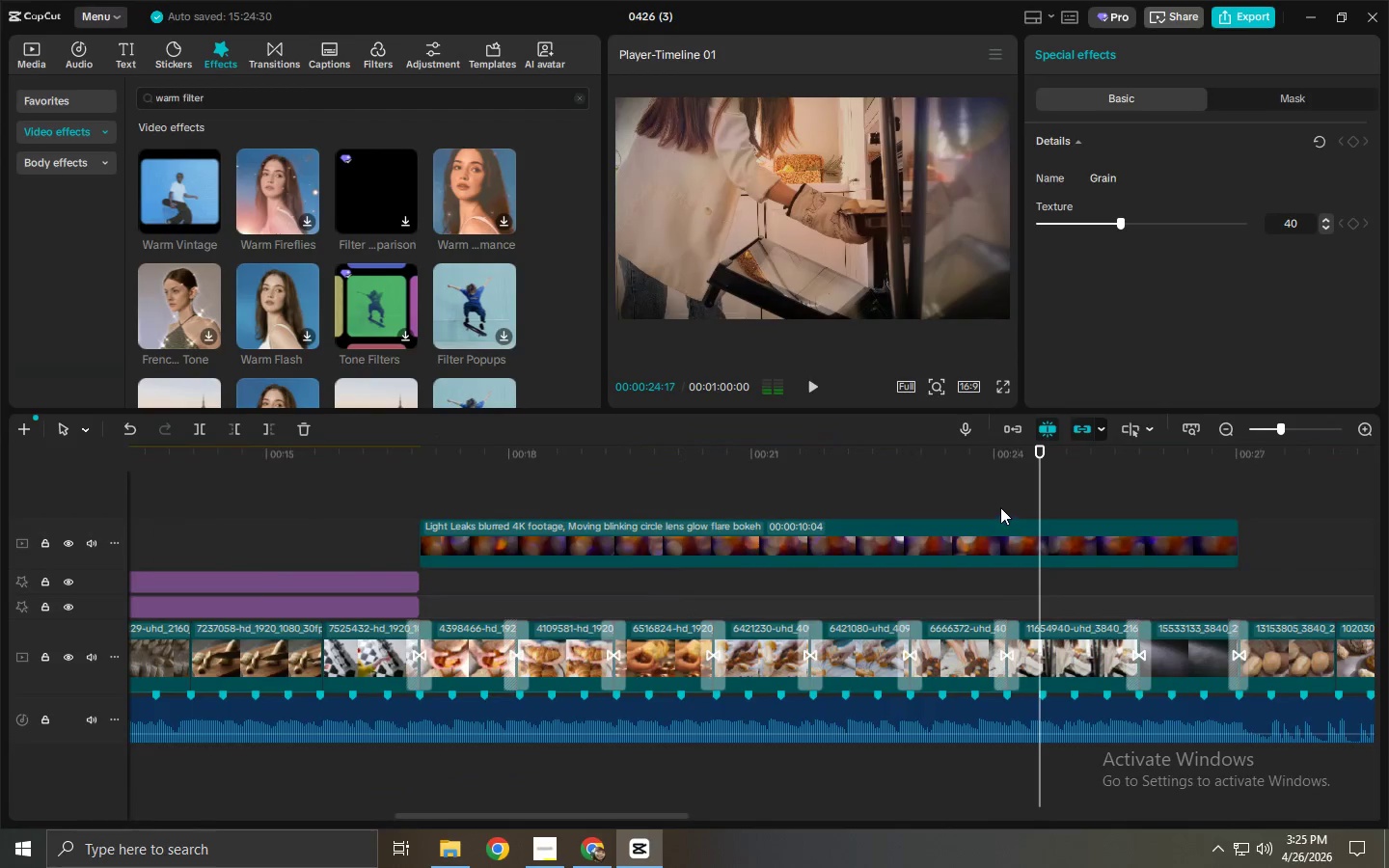 
key(Space)
 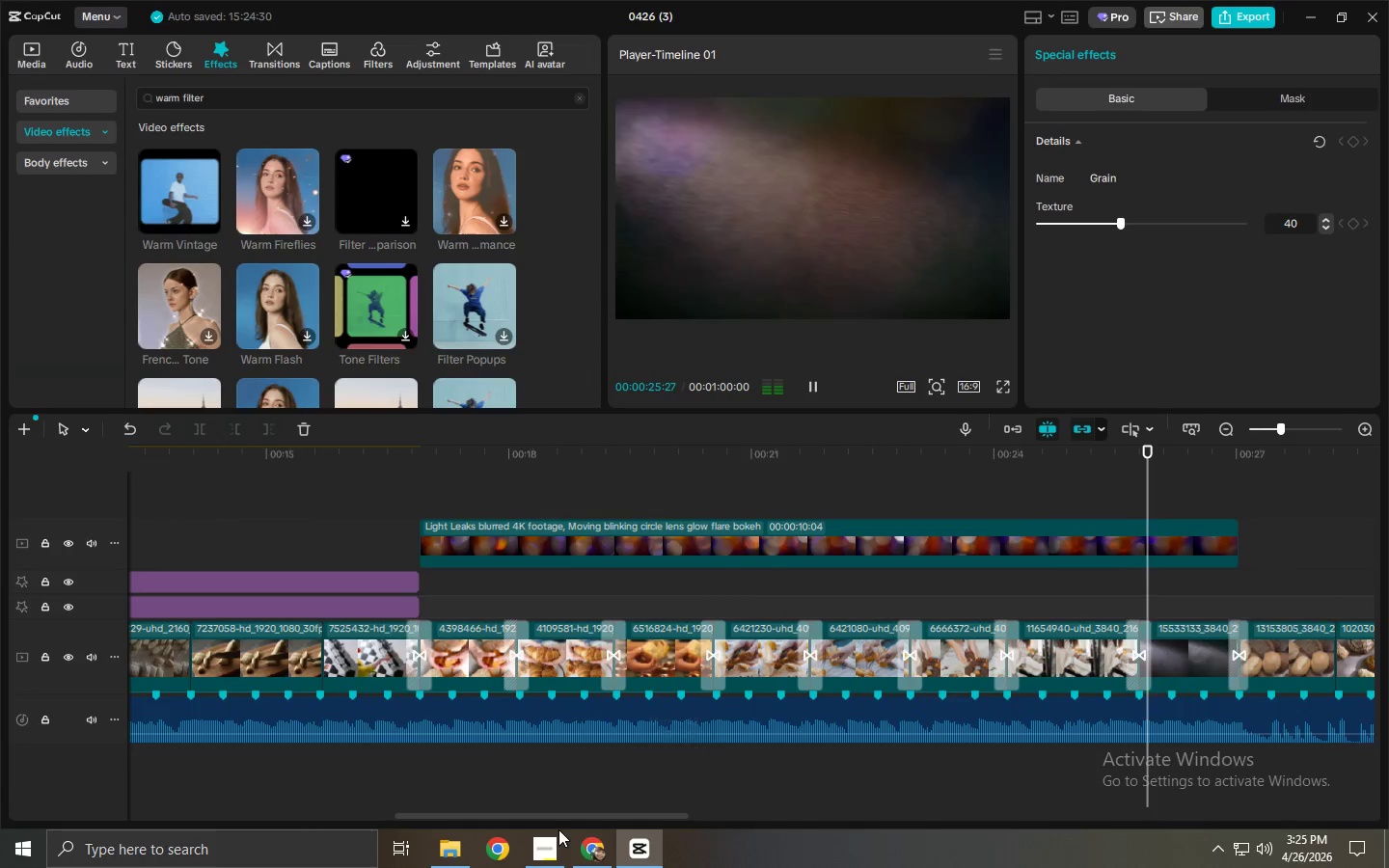 
left_click_drag(start_coordinate=[567, 815], to_coordinate=[603, 815])
 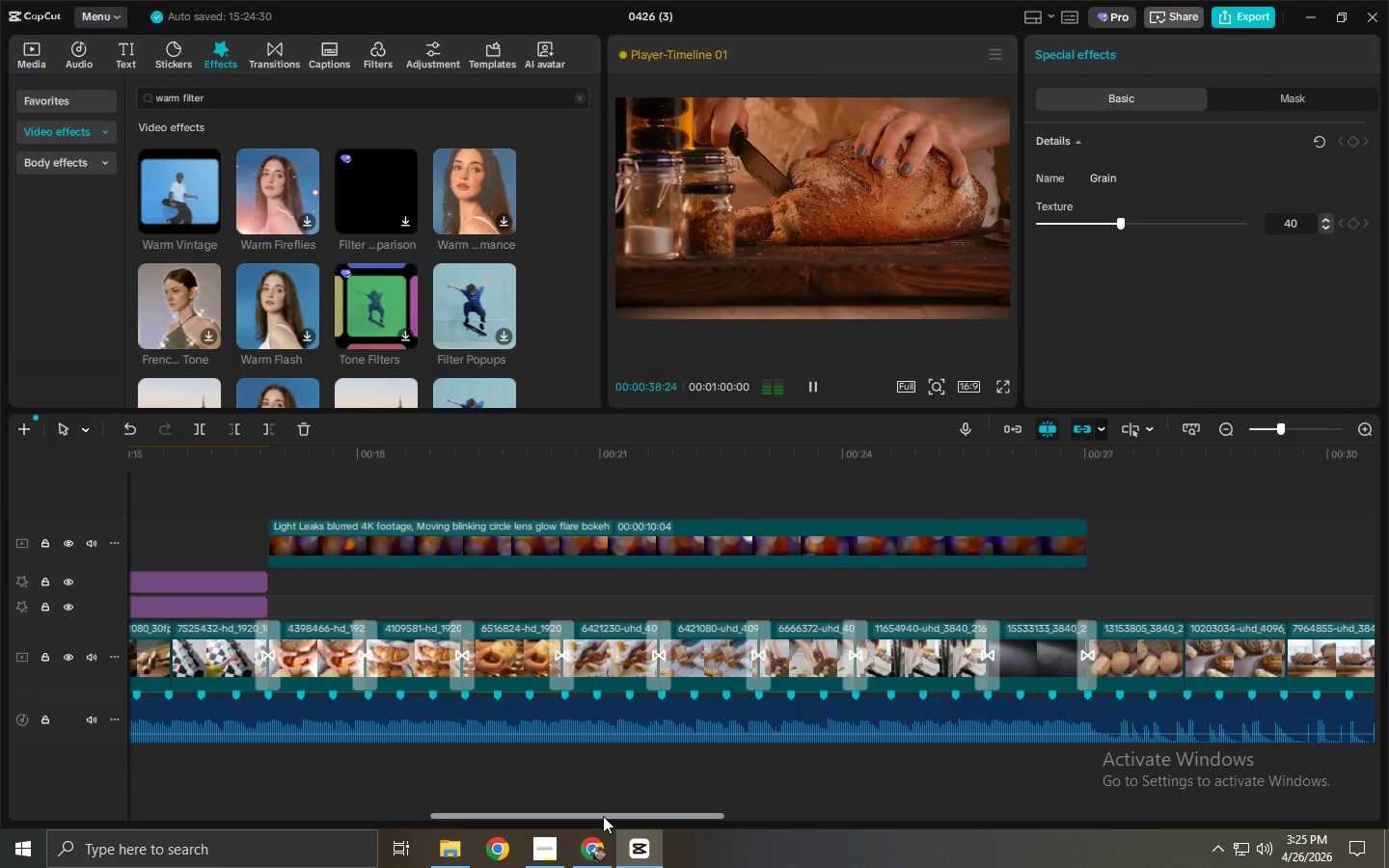 
wait(16.98)
 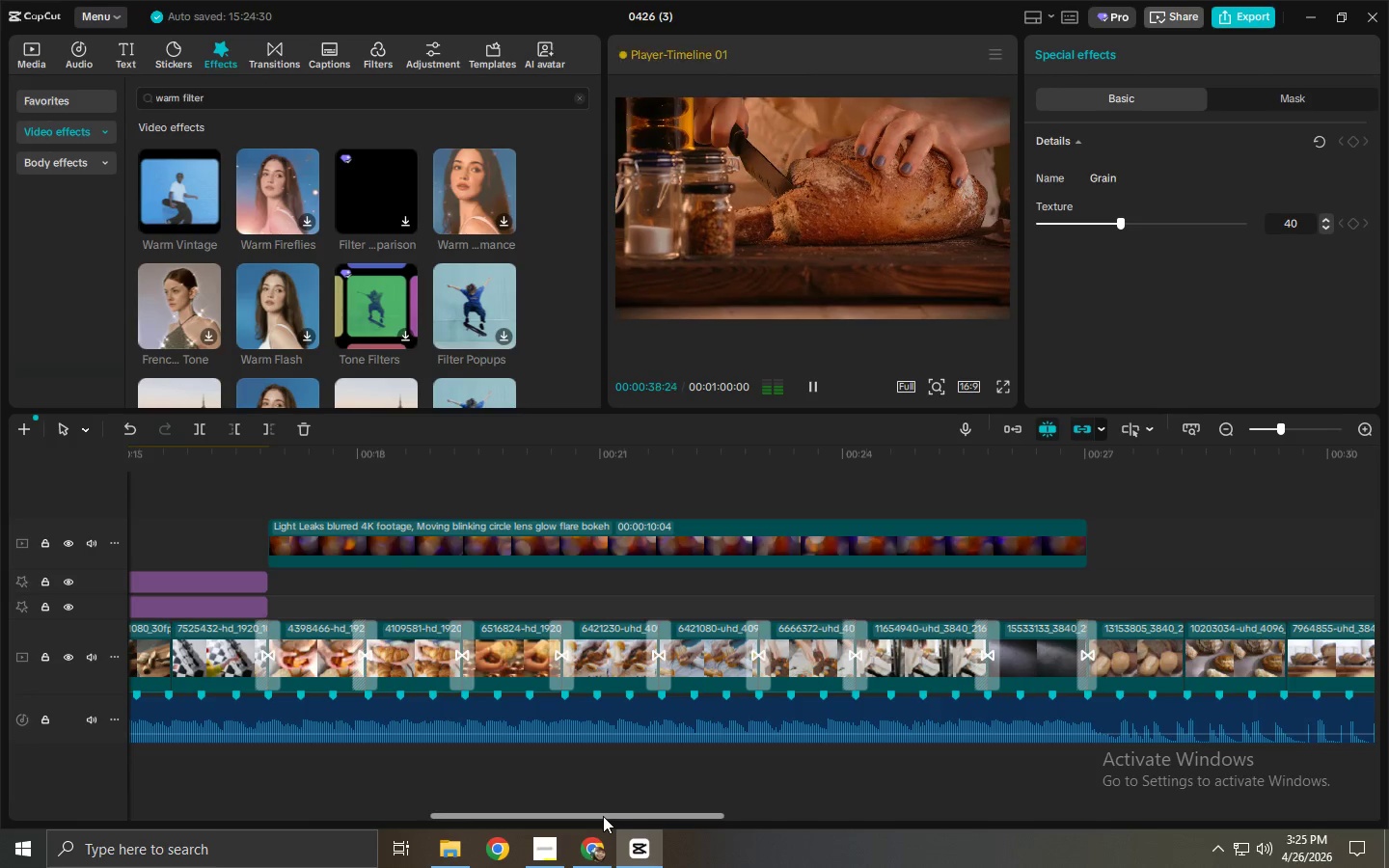 
left_click([990, 457])
 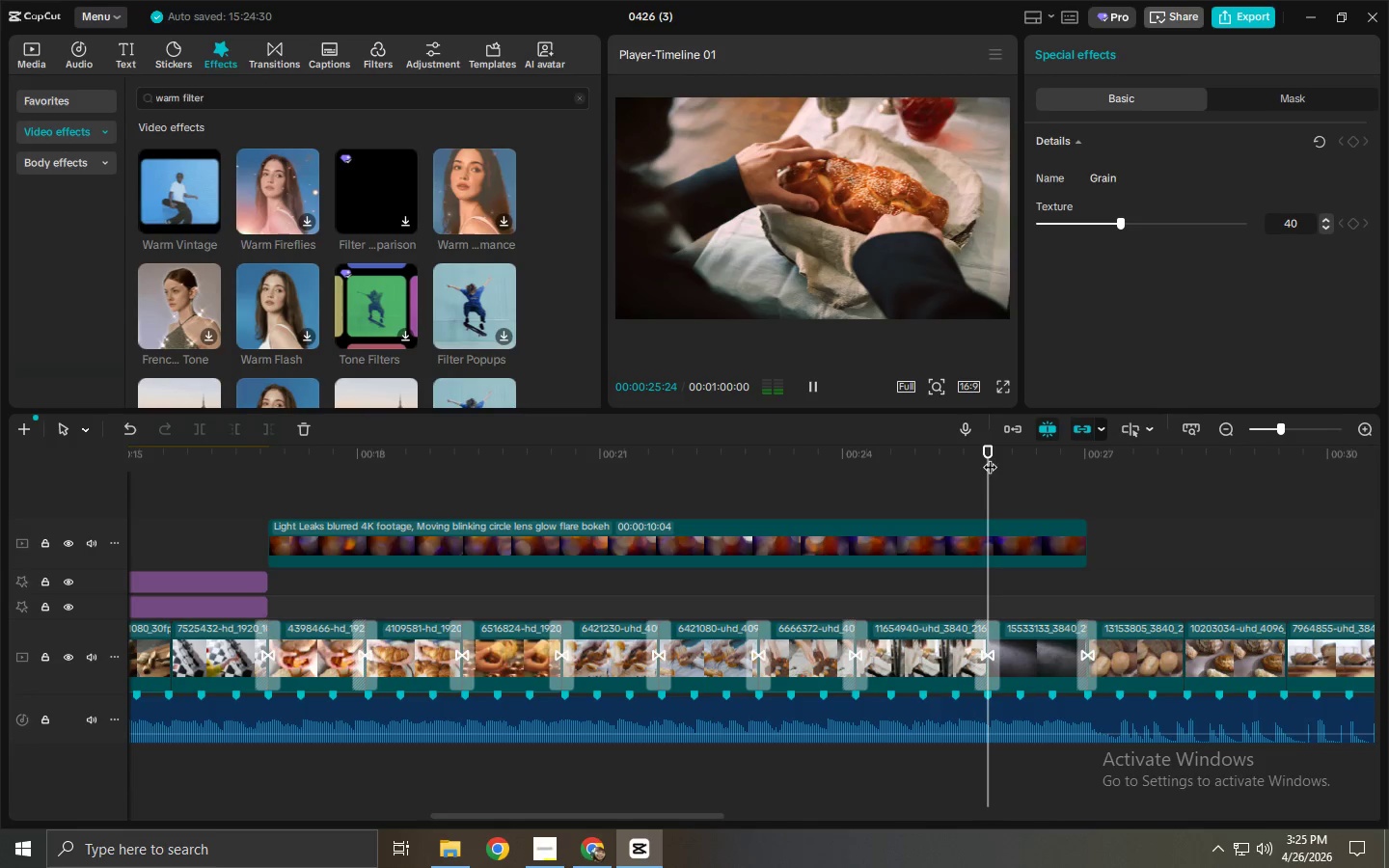 
key(Space)
 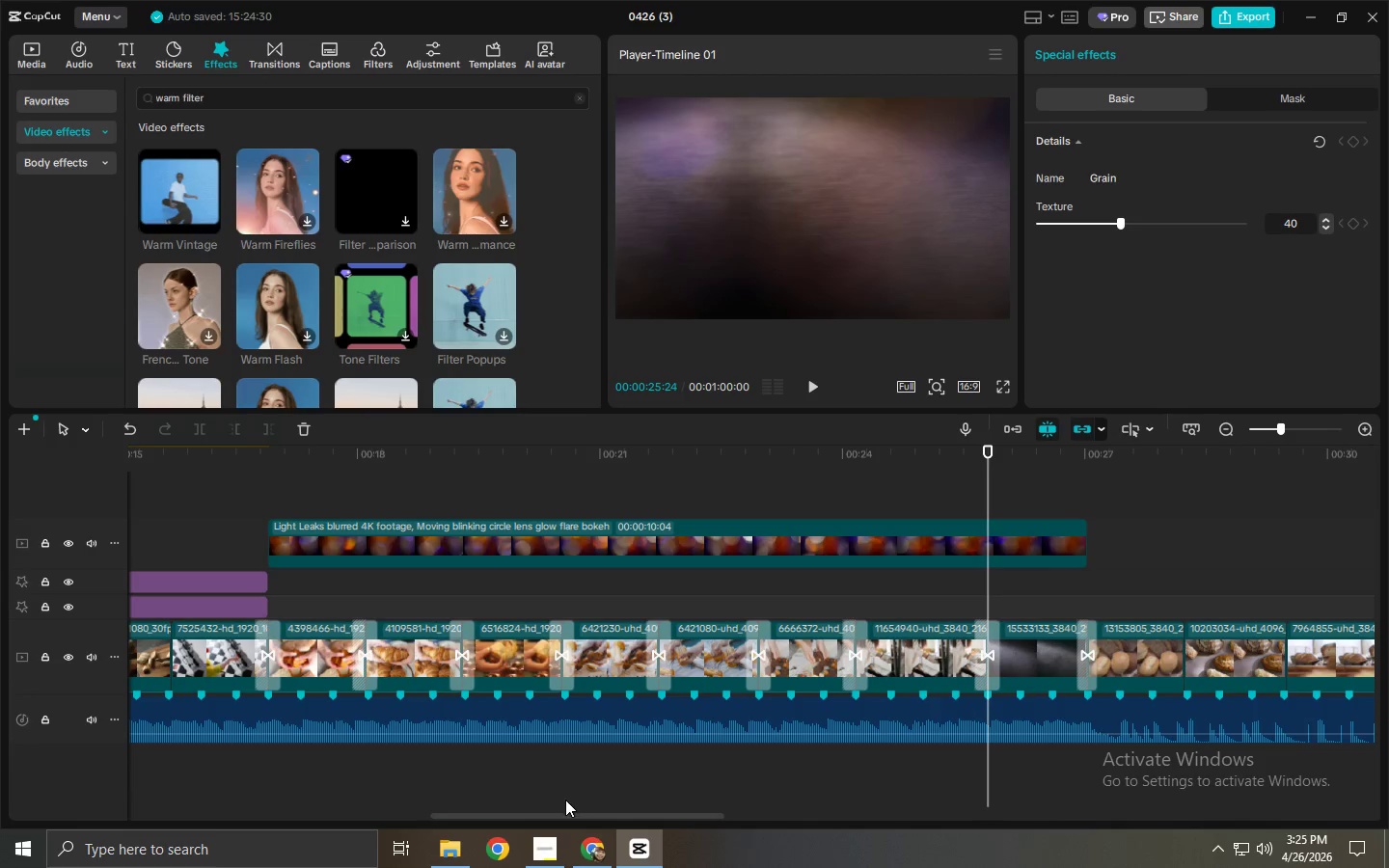 
key(Space)
 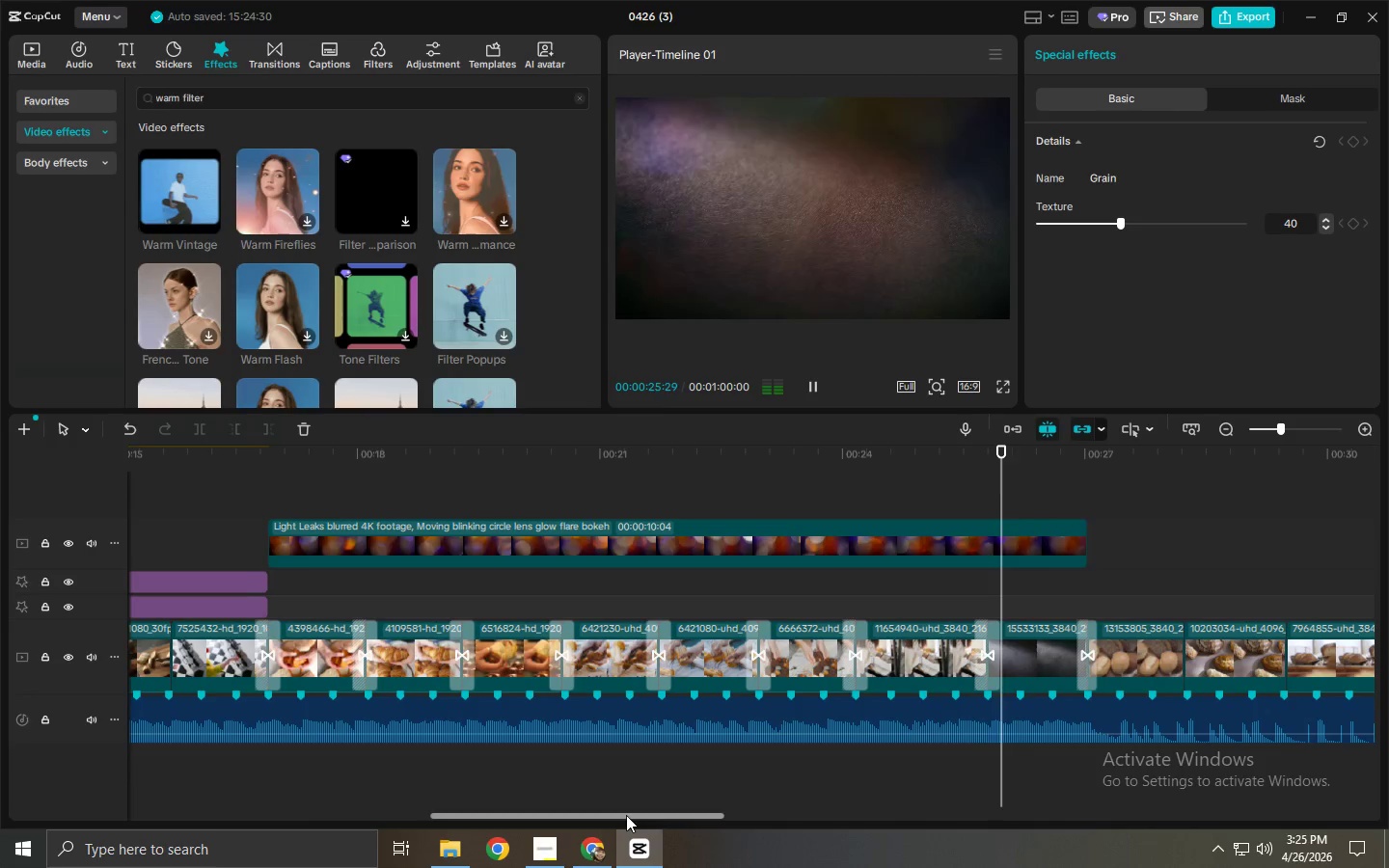 
left_click_drag(start_coordinate=[626, 815], to_coordinate=[730, 815])
 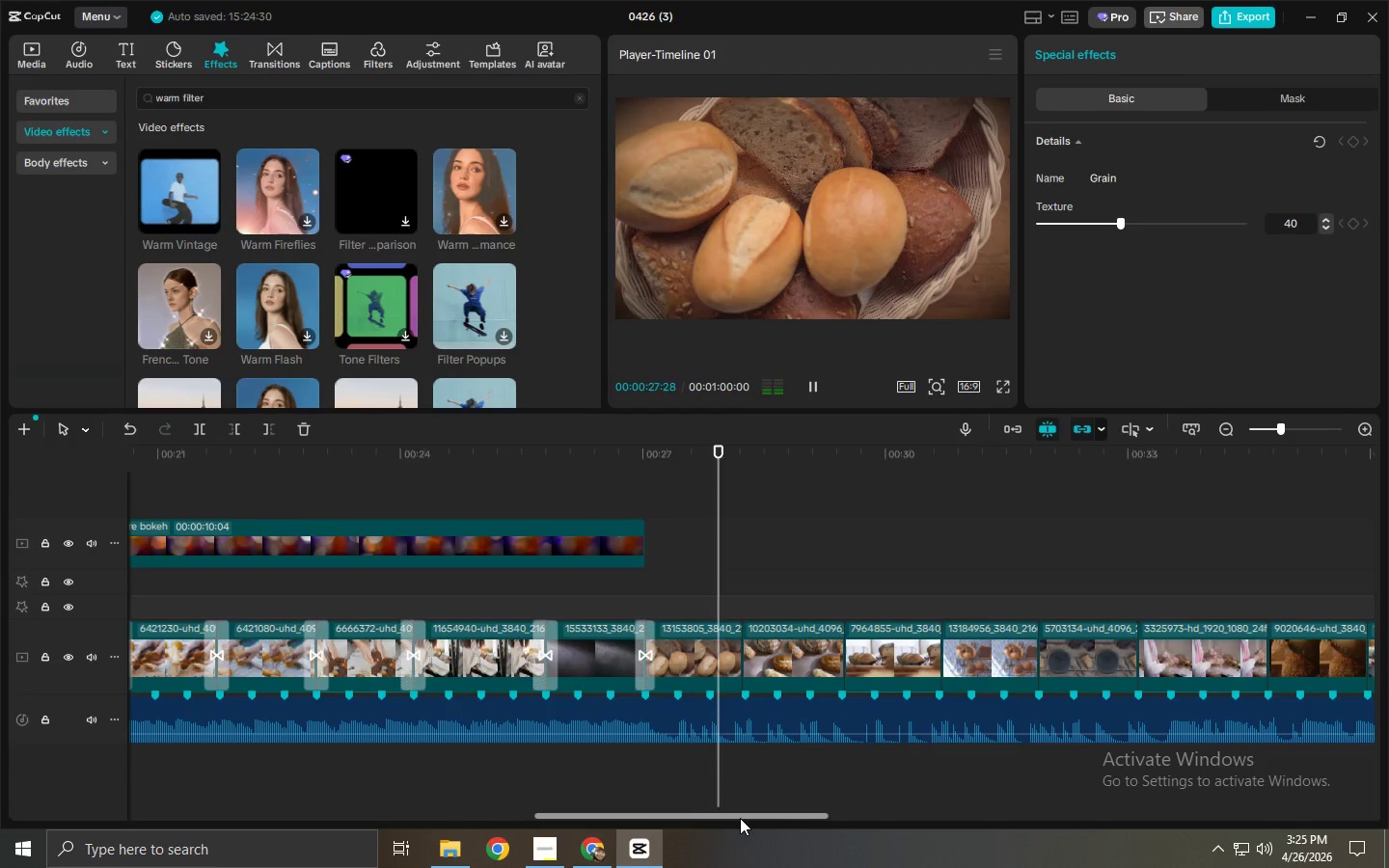 
left_click_drag(start_coordinate=[740, 818], to_coordinate=[937, 817])
 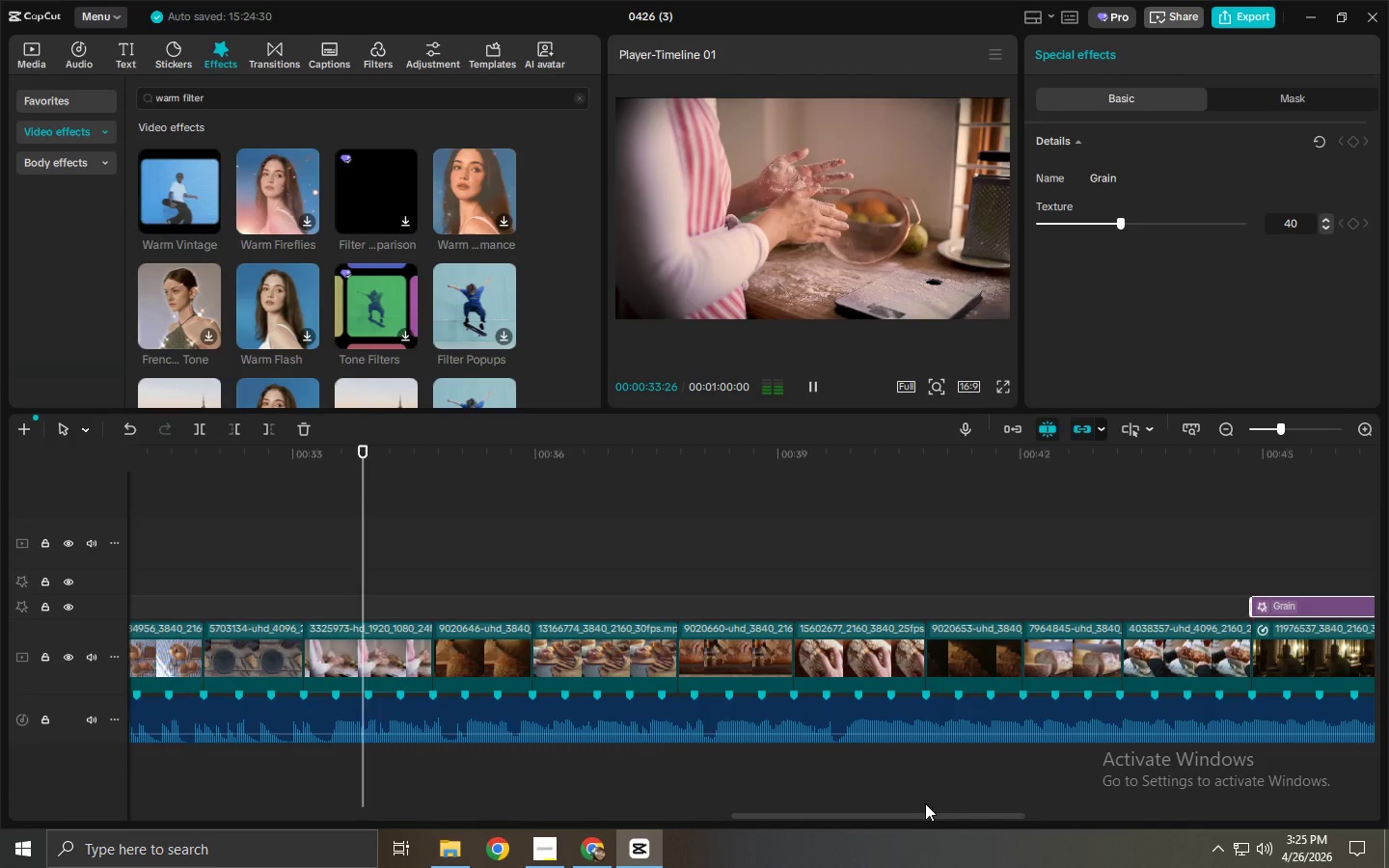 
wait(6.61)
 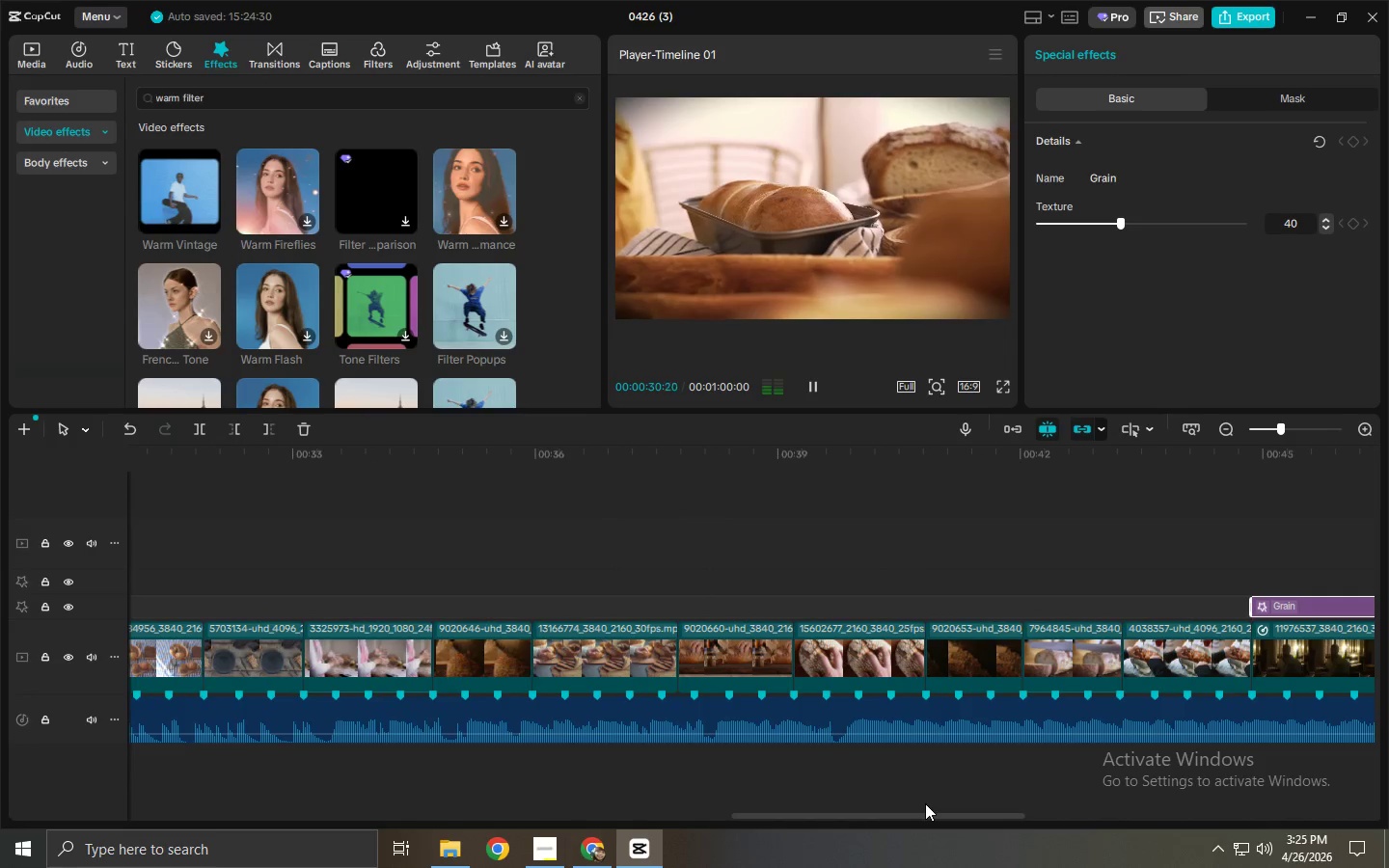 
key(Alt+AltLeft)
 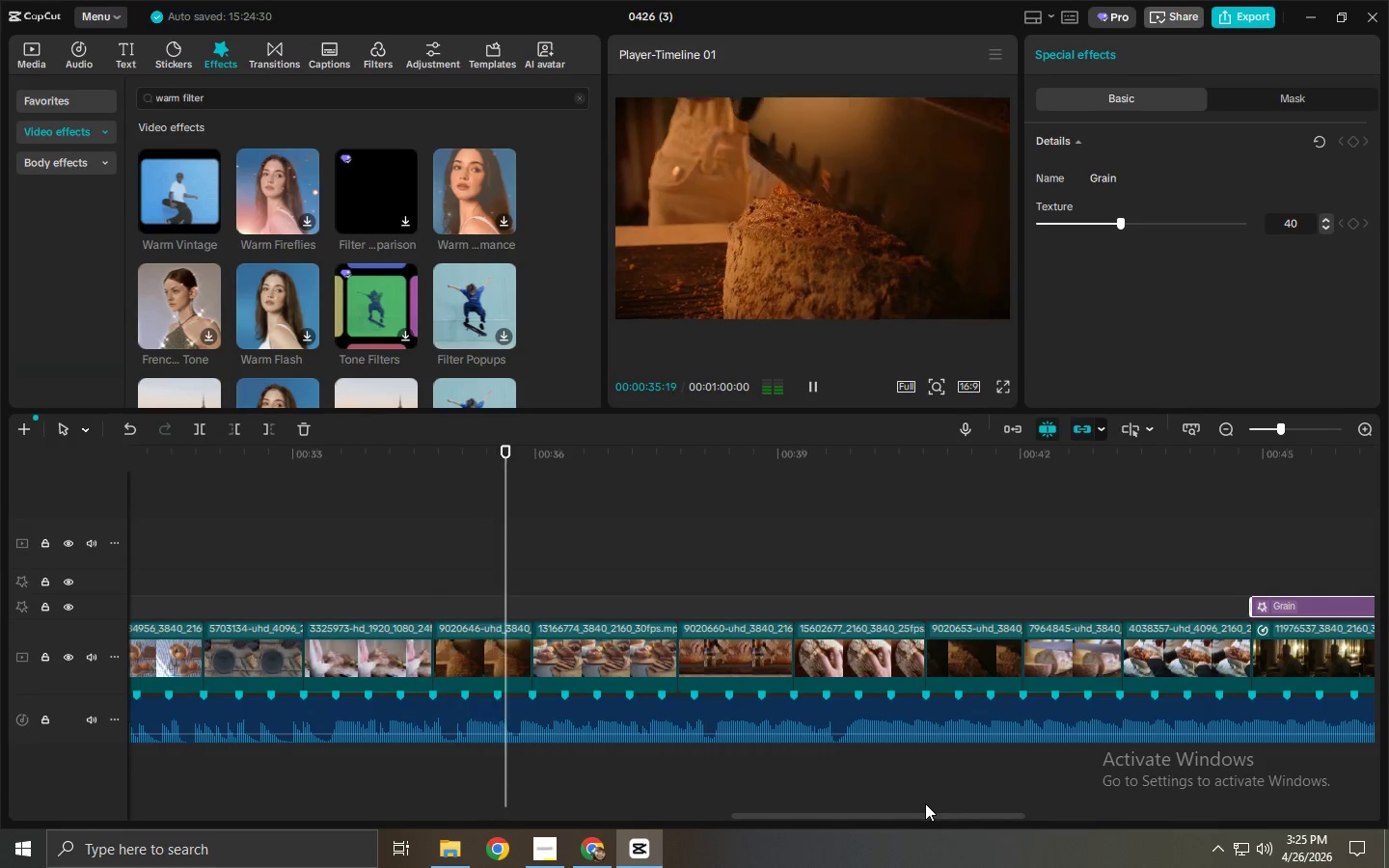 
key(Alt+Tab)
 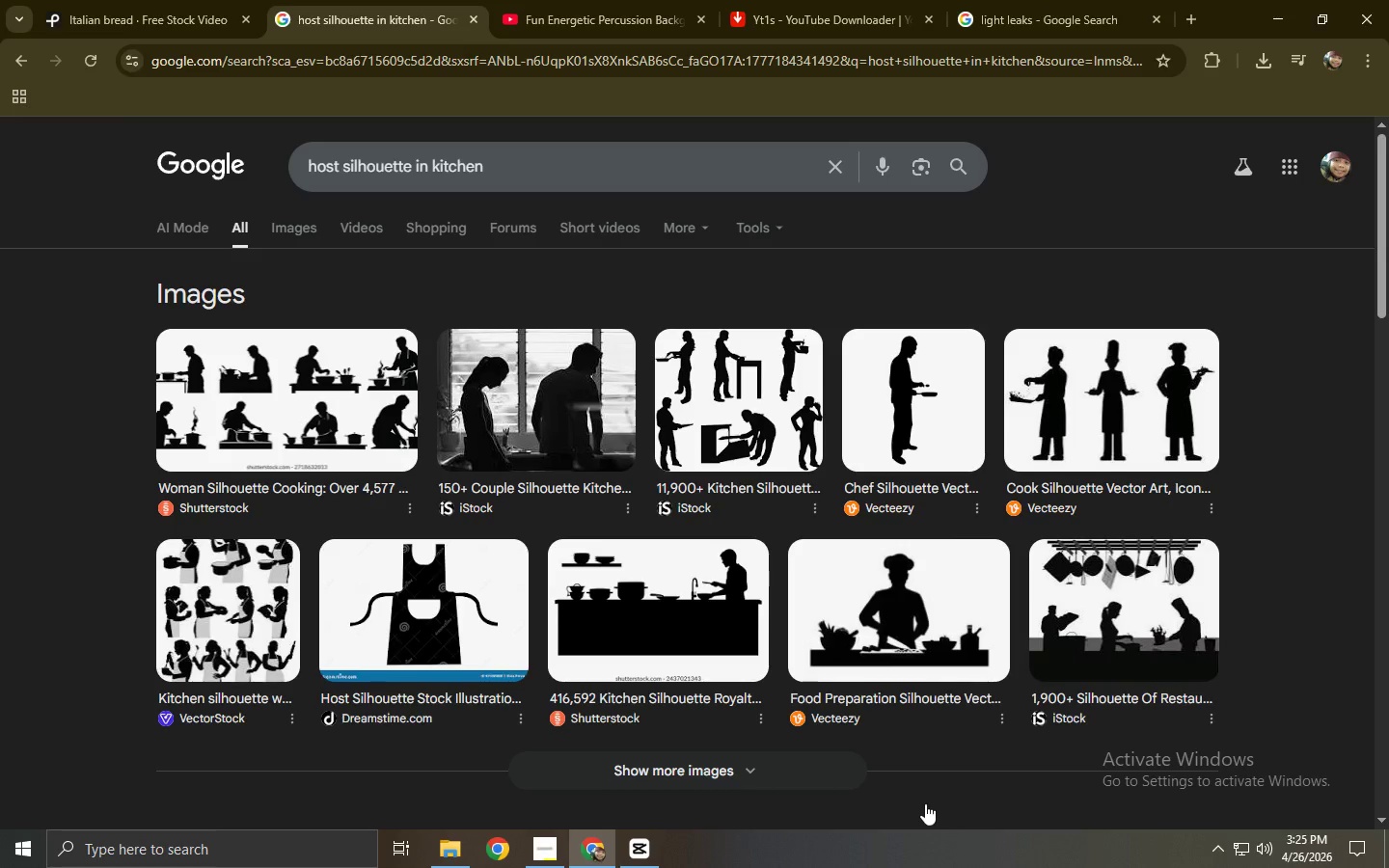 
hold_key(key=Tab, duration=0.31)
 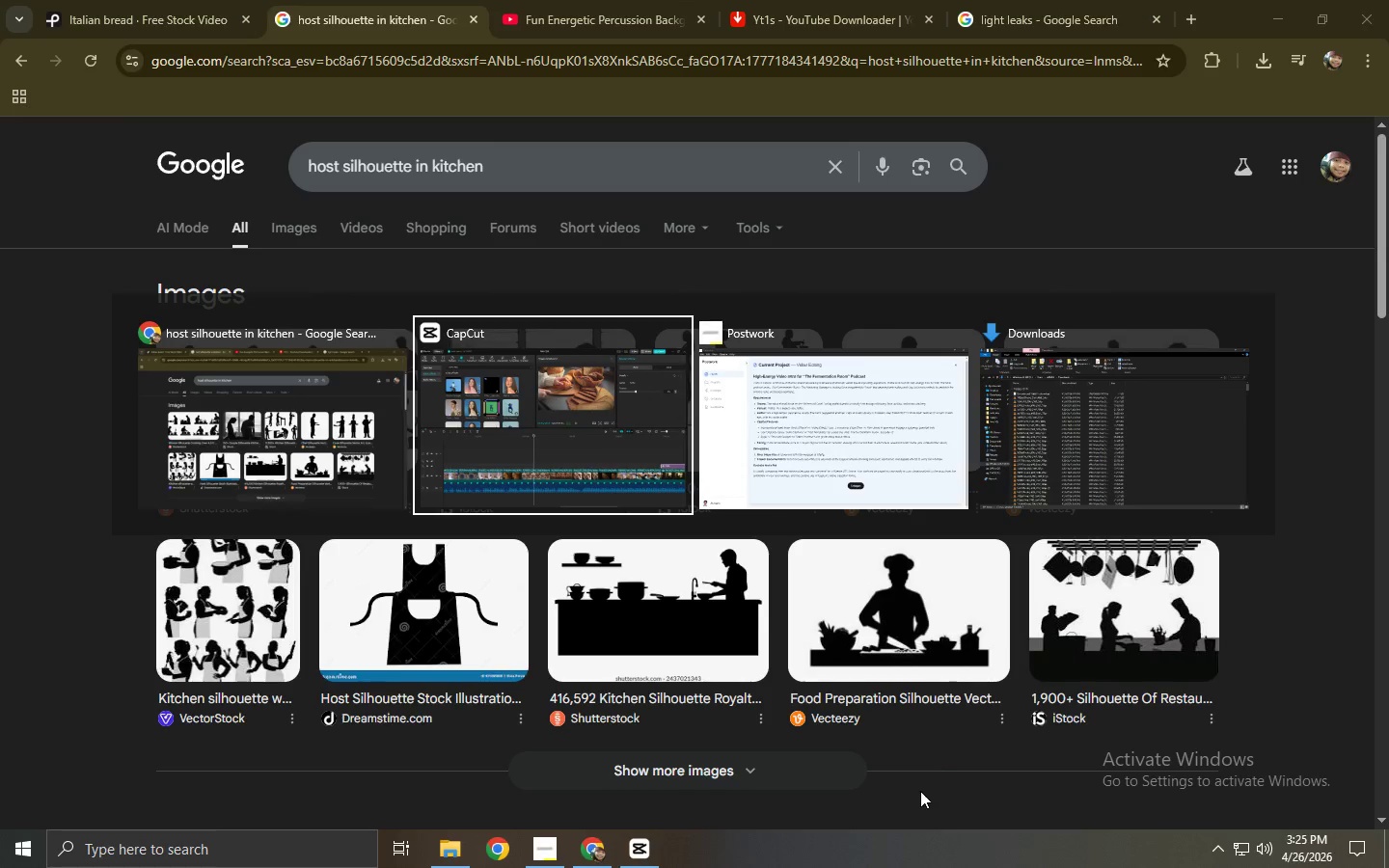 
key(Alt+Tab)